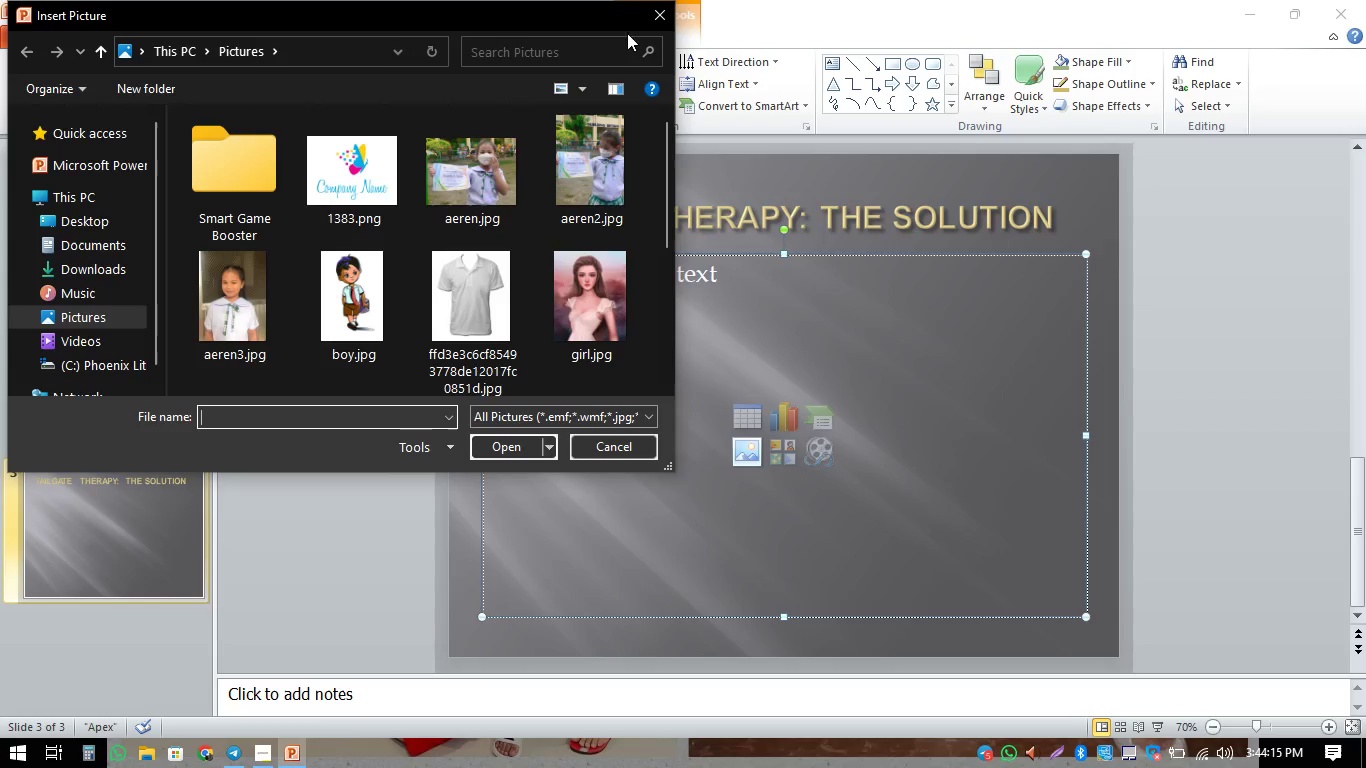 
left_click([658, 12])
 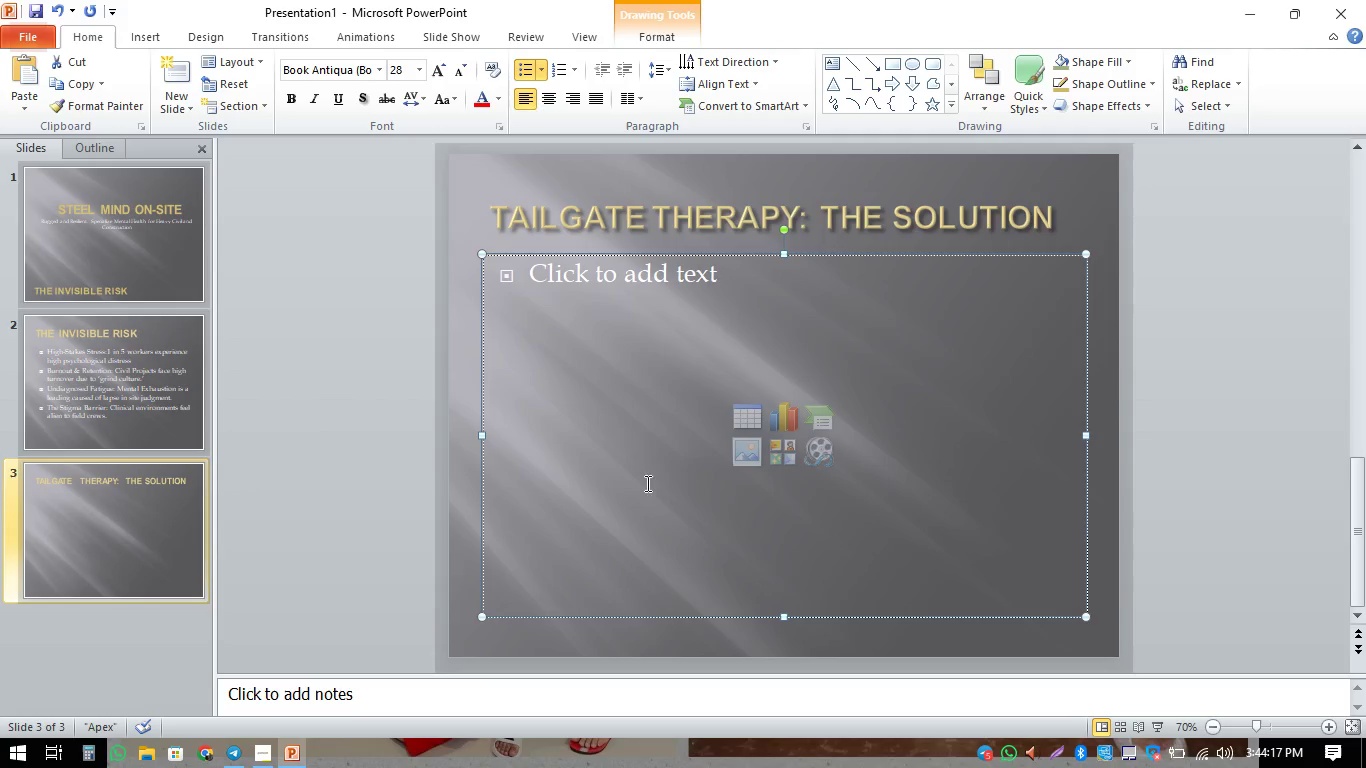 
key(Control+Z)
 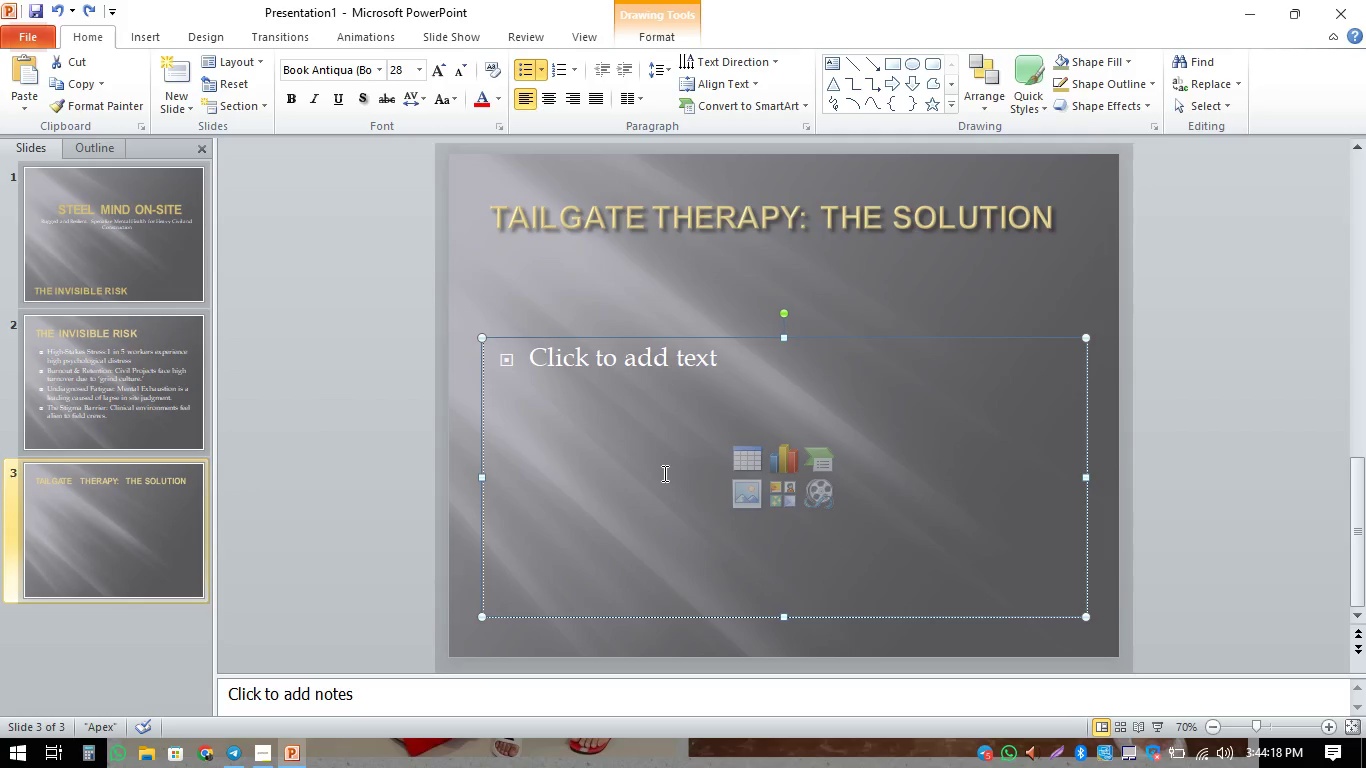 
key(Control+ControlLeft)
 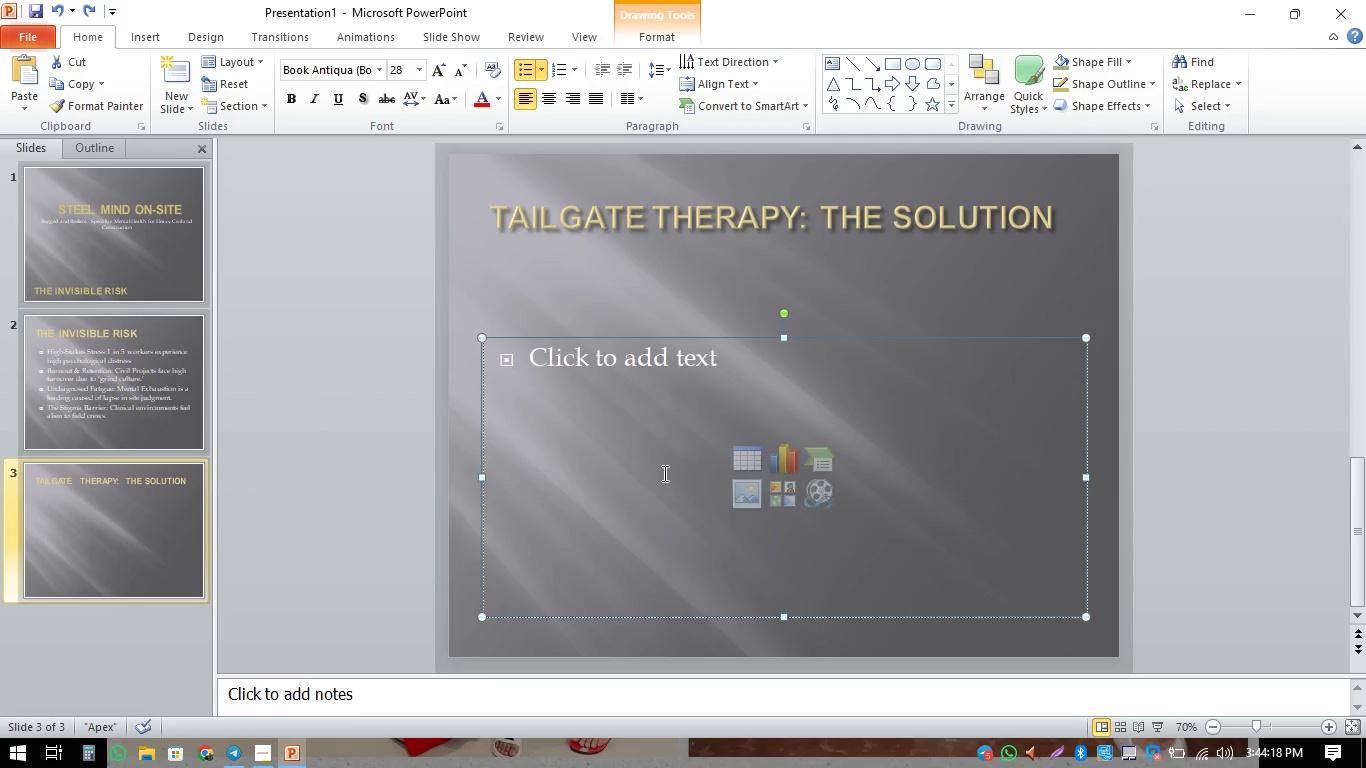 
key(Control+ControlLeft)
 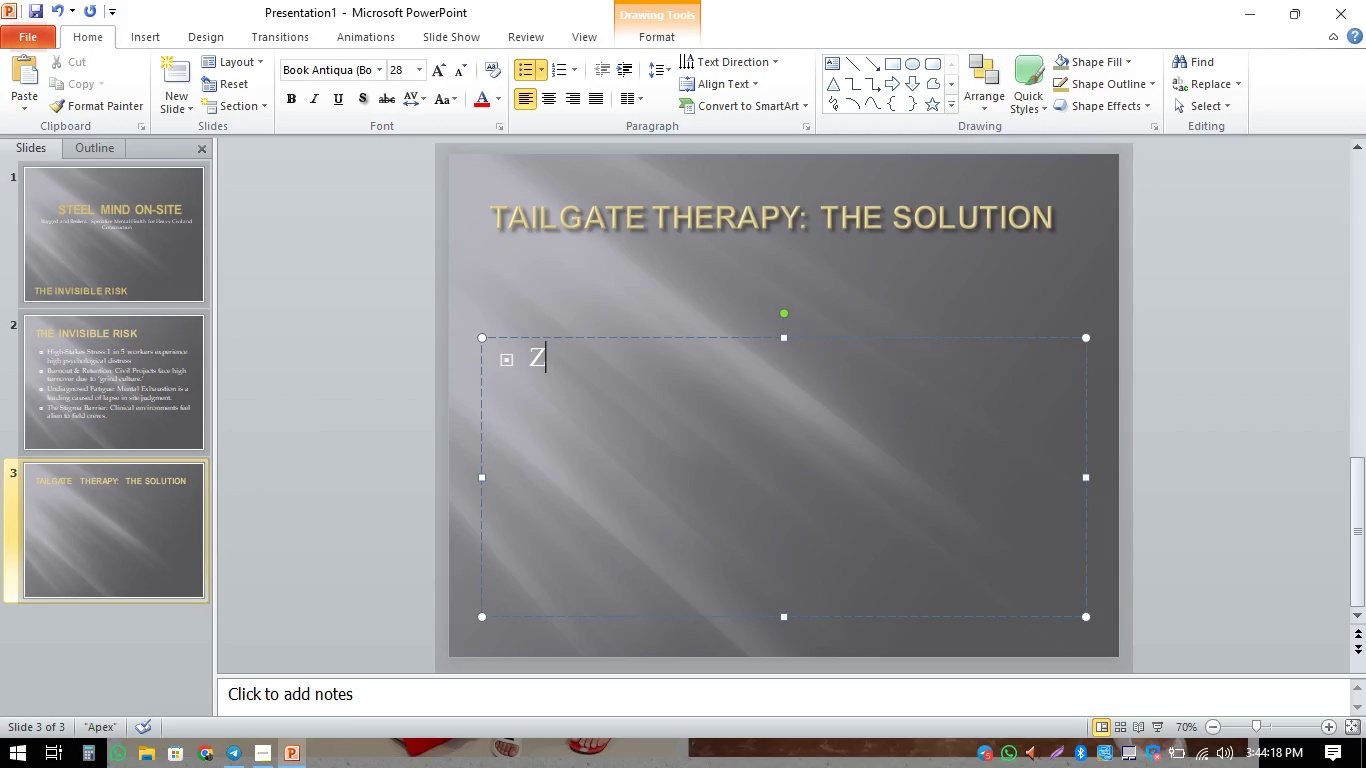 
key(Z)
 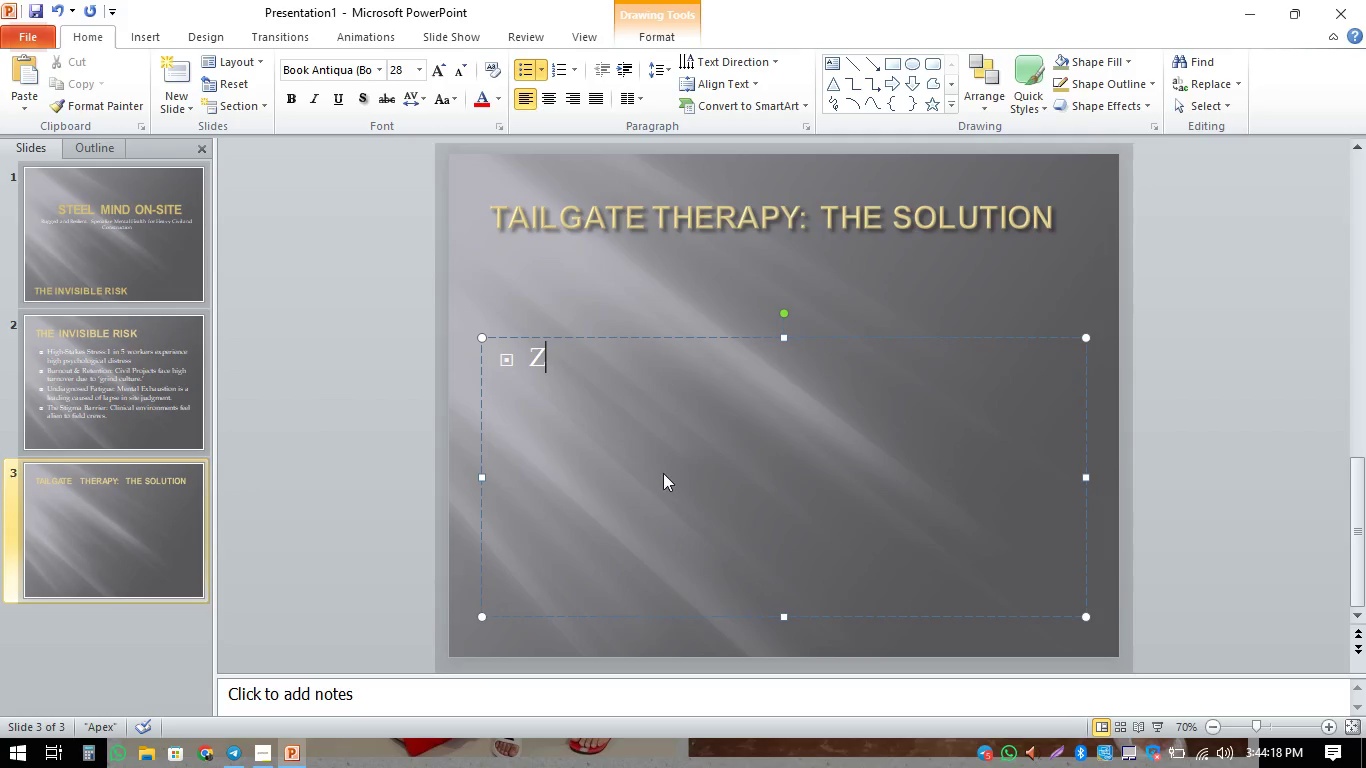 
key(Control+ControlLeft)
 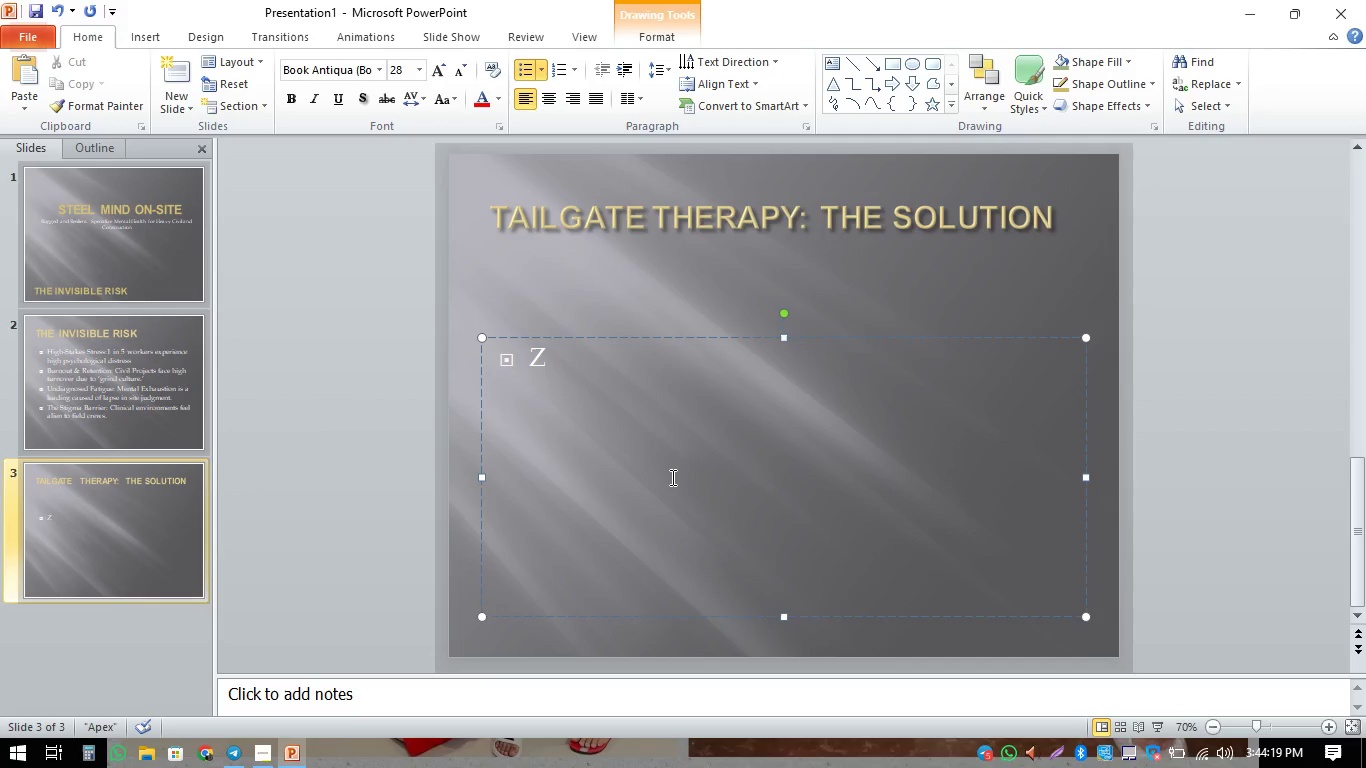 
key(Backspace)
 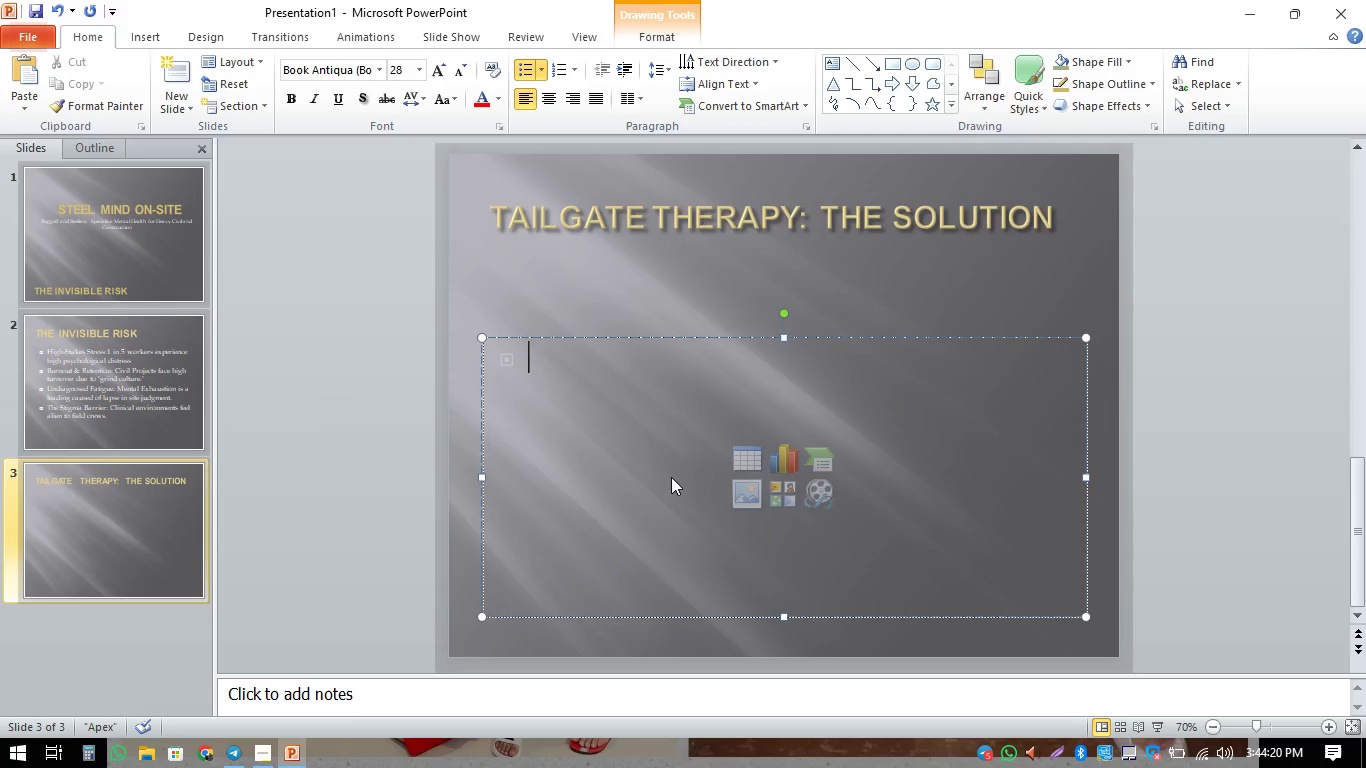 
key(Control+Z)
 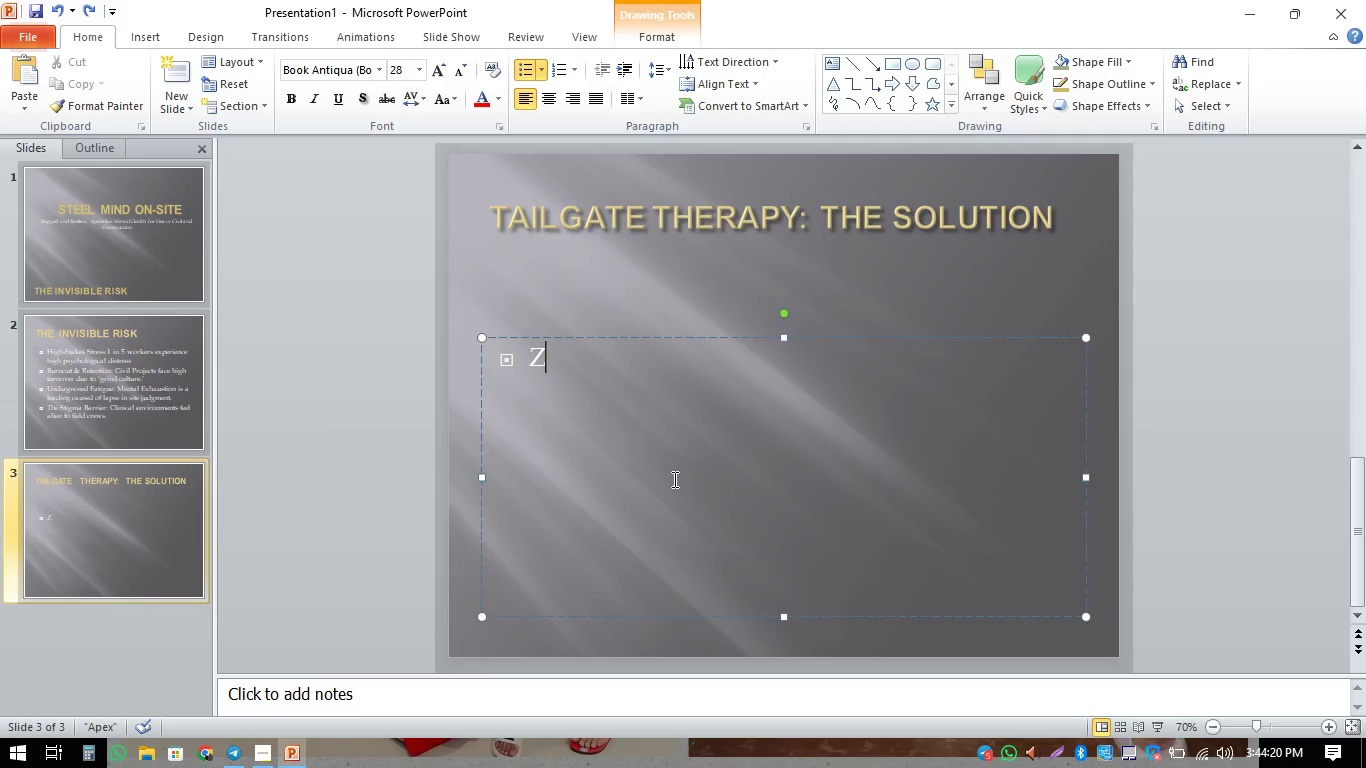 
key(Control+ControlLeft)
 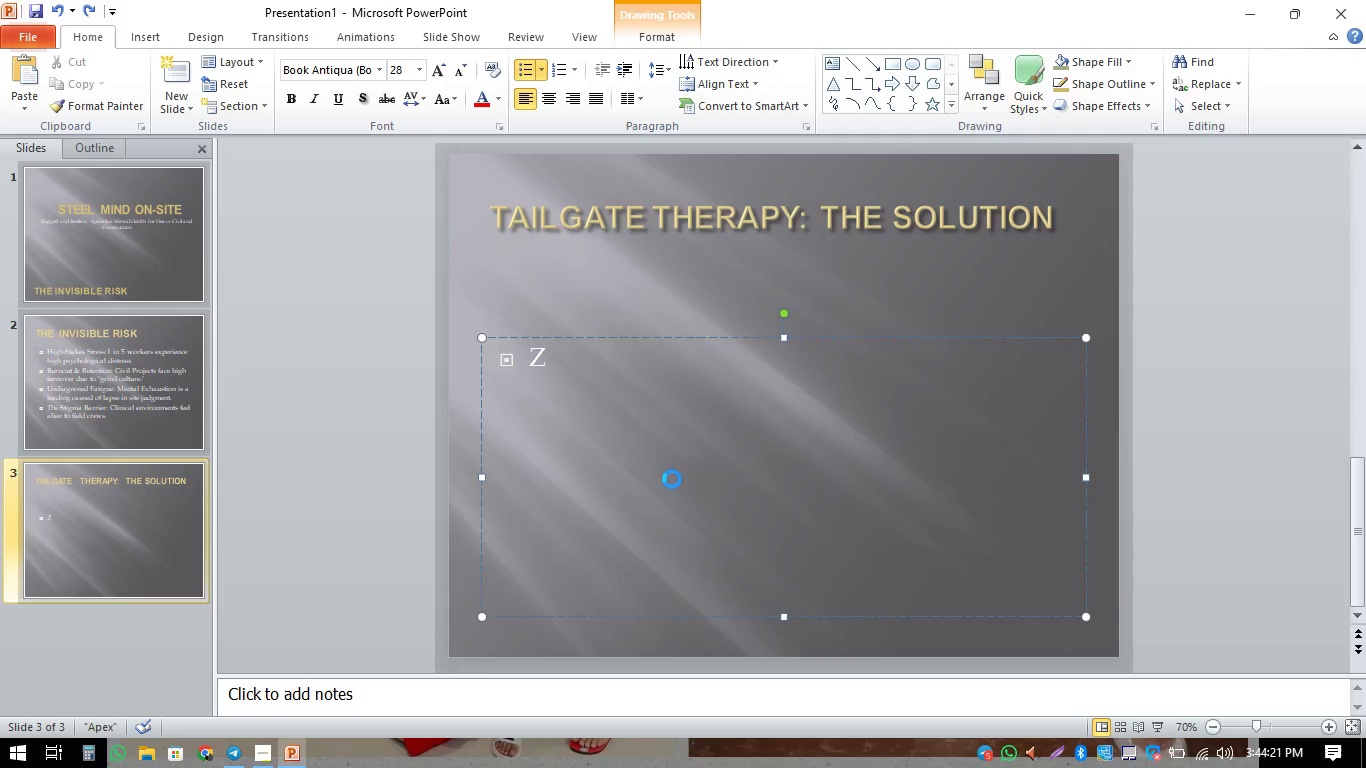 
key(Control+Z)
 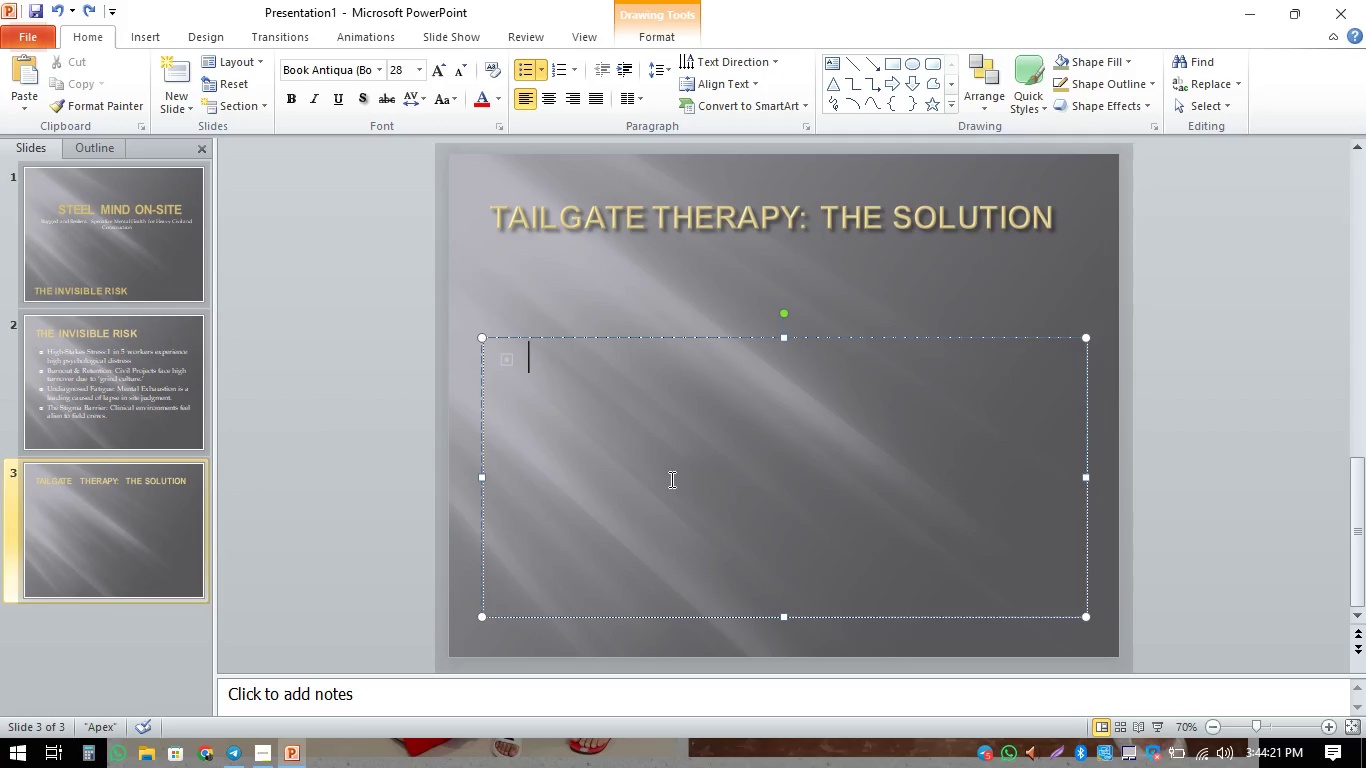 
key(Control+ControlLeft)
 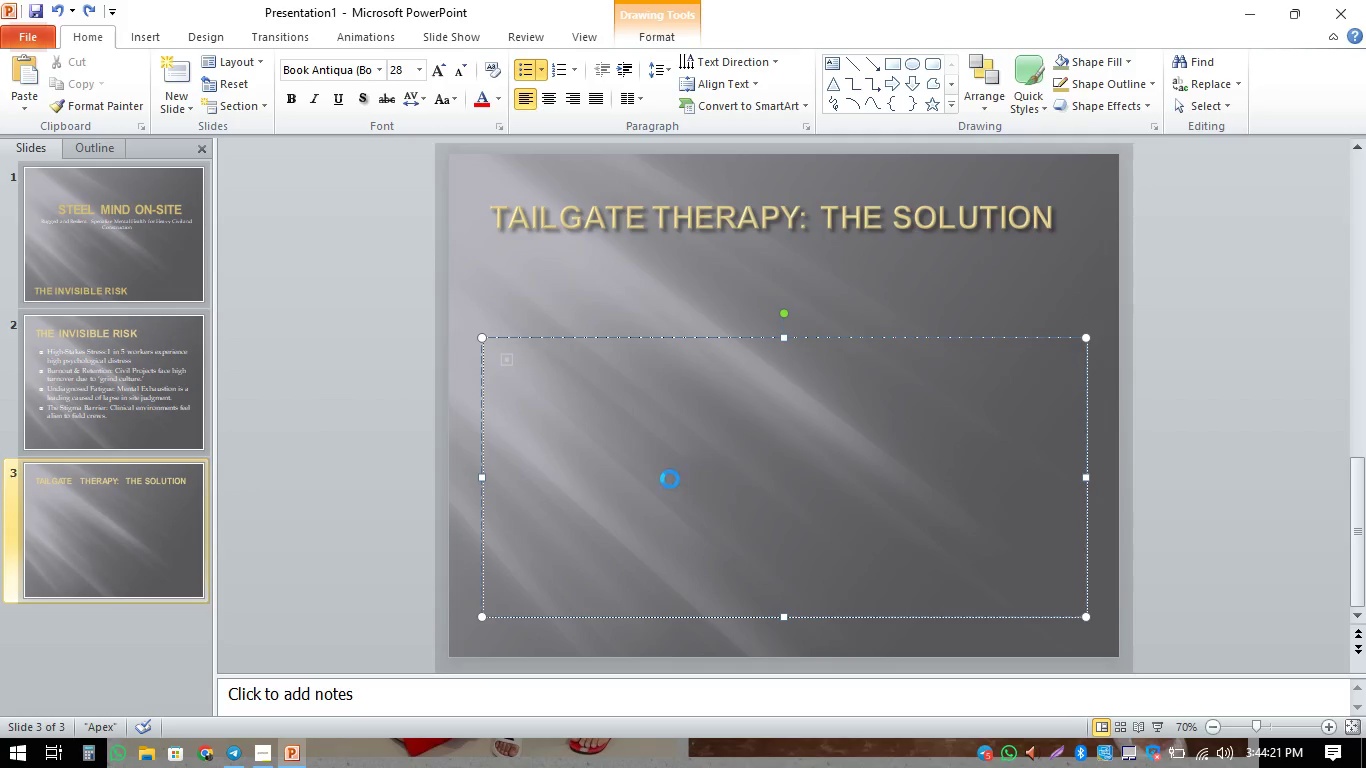 
key(Control+Z)
 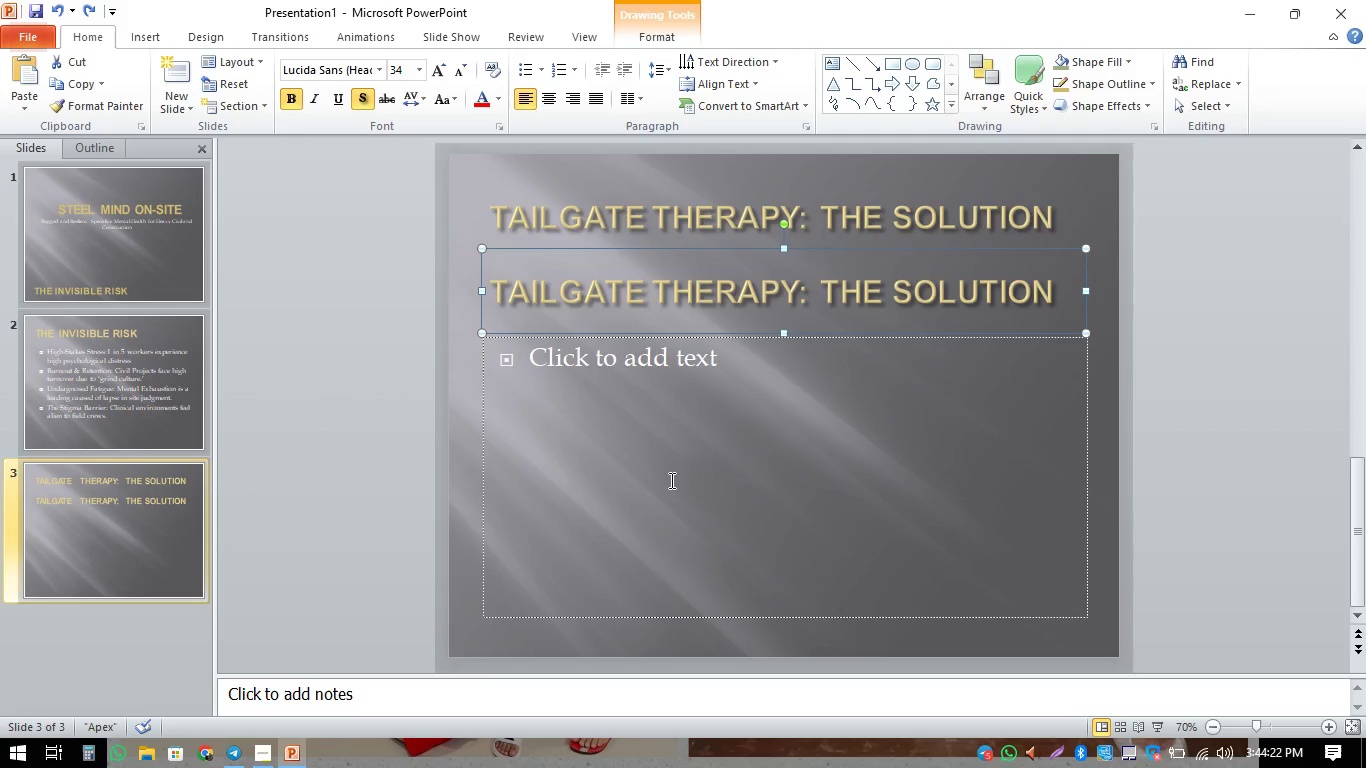 
key(Control+ControlLeft)
 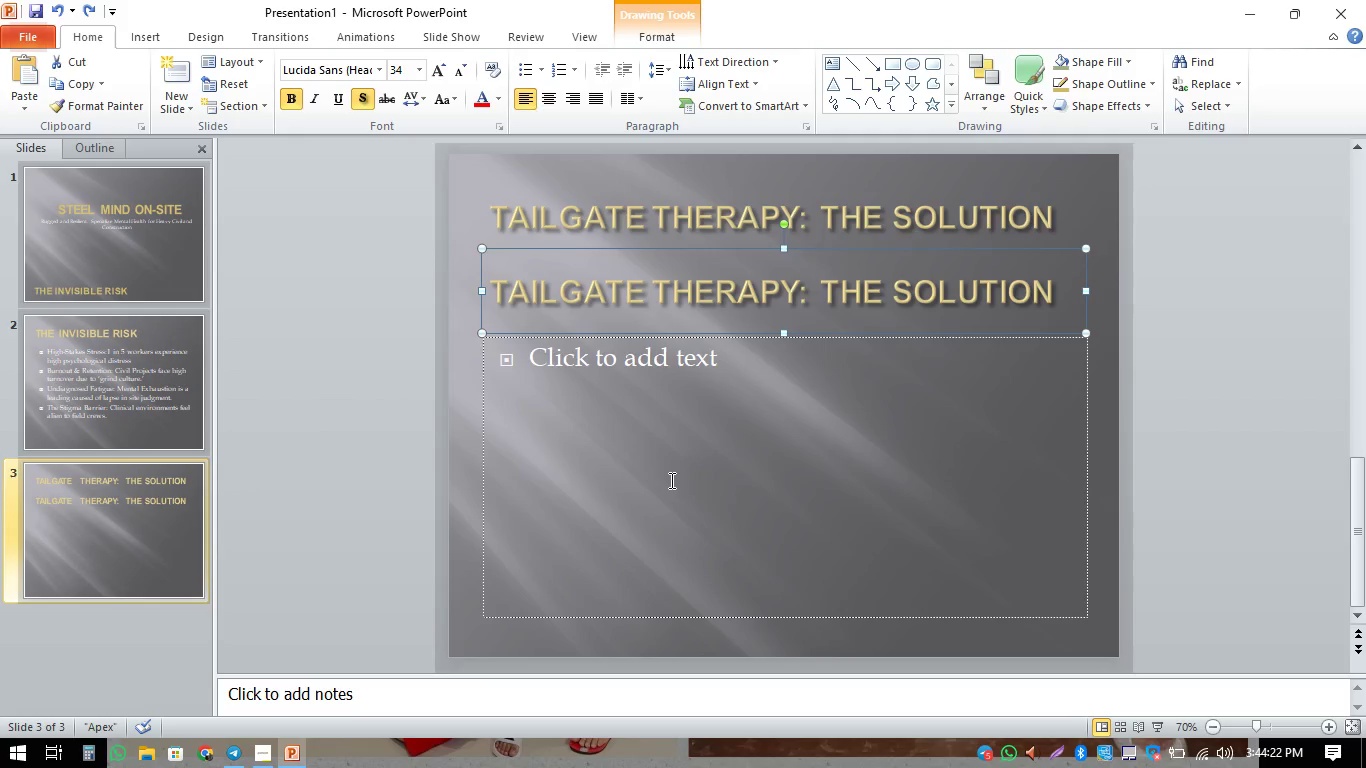 
key(Control+Z)
 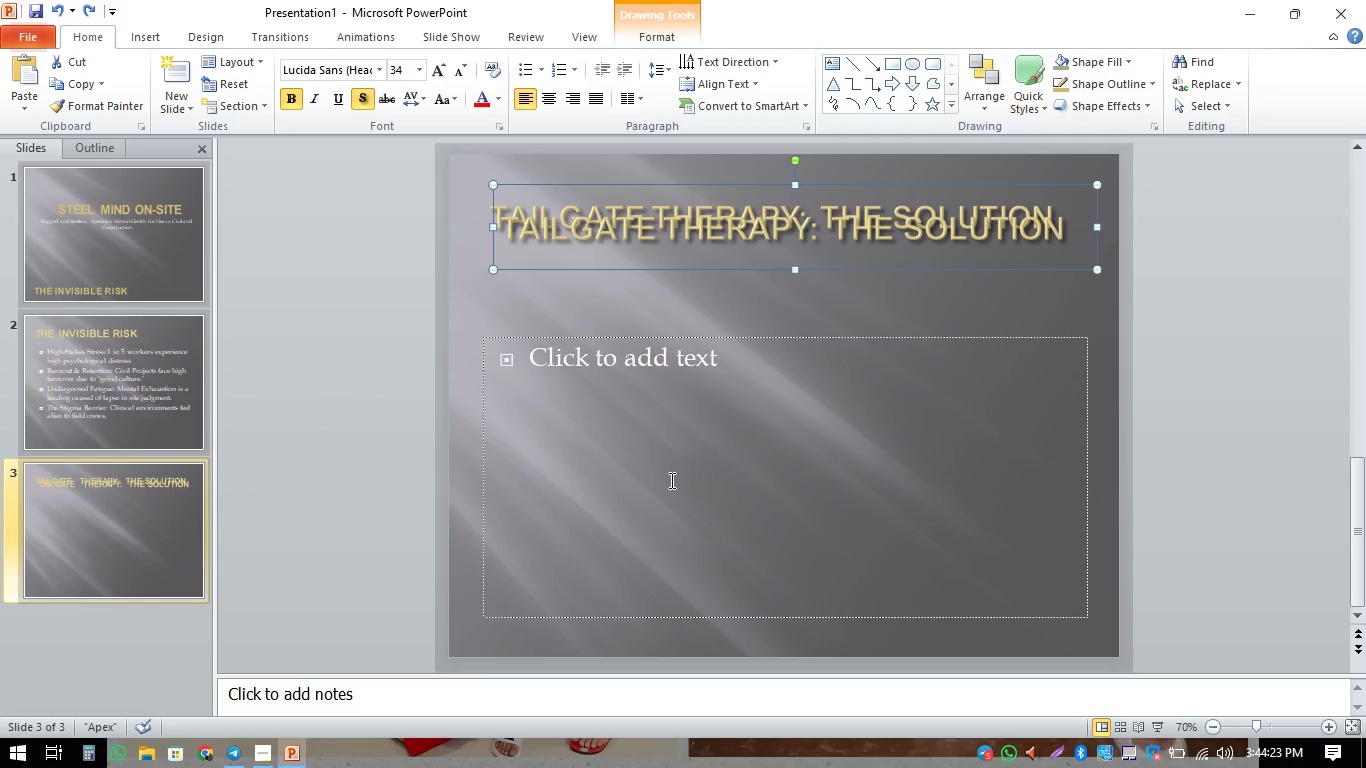 
key(Control+Z)
 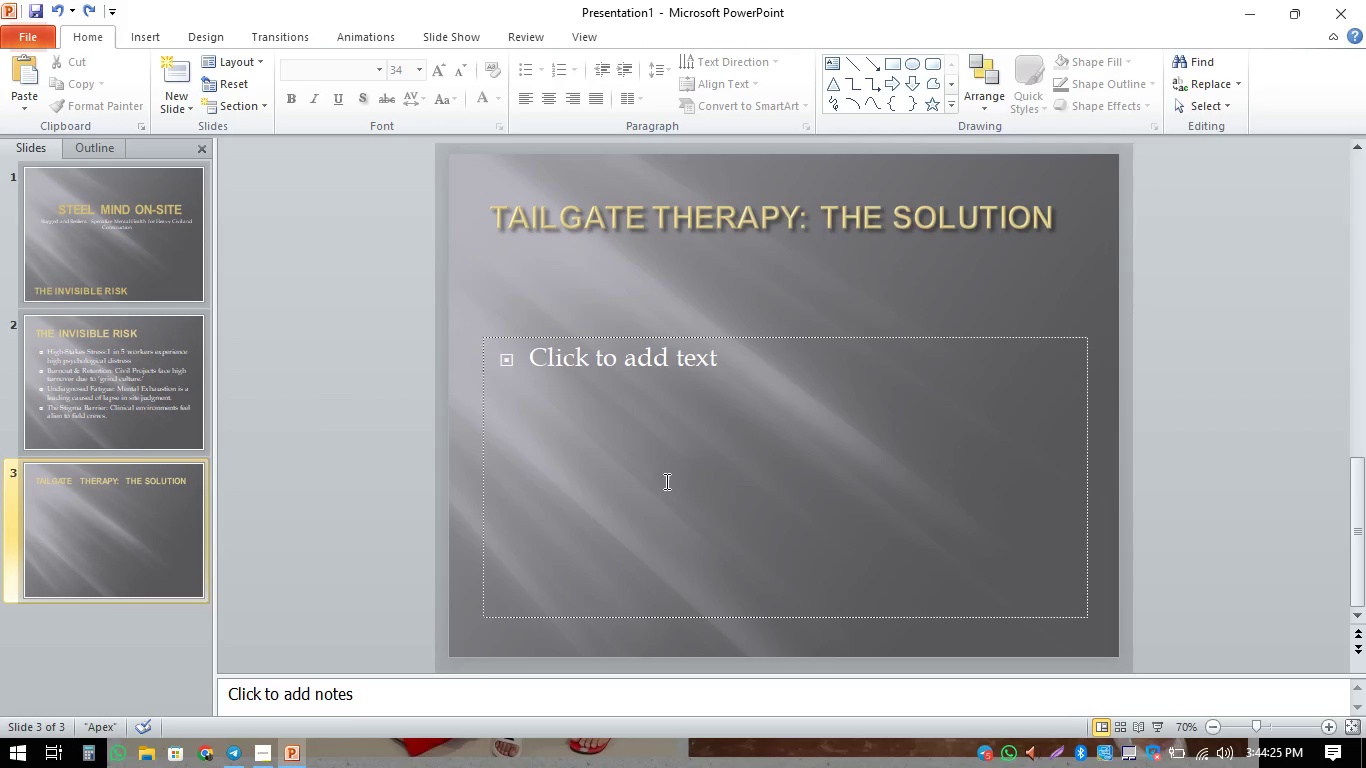 
key(Control+Z)
 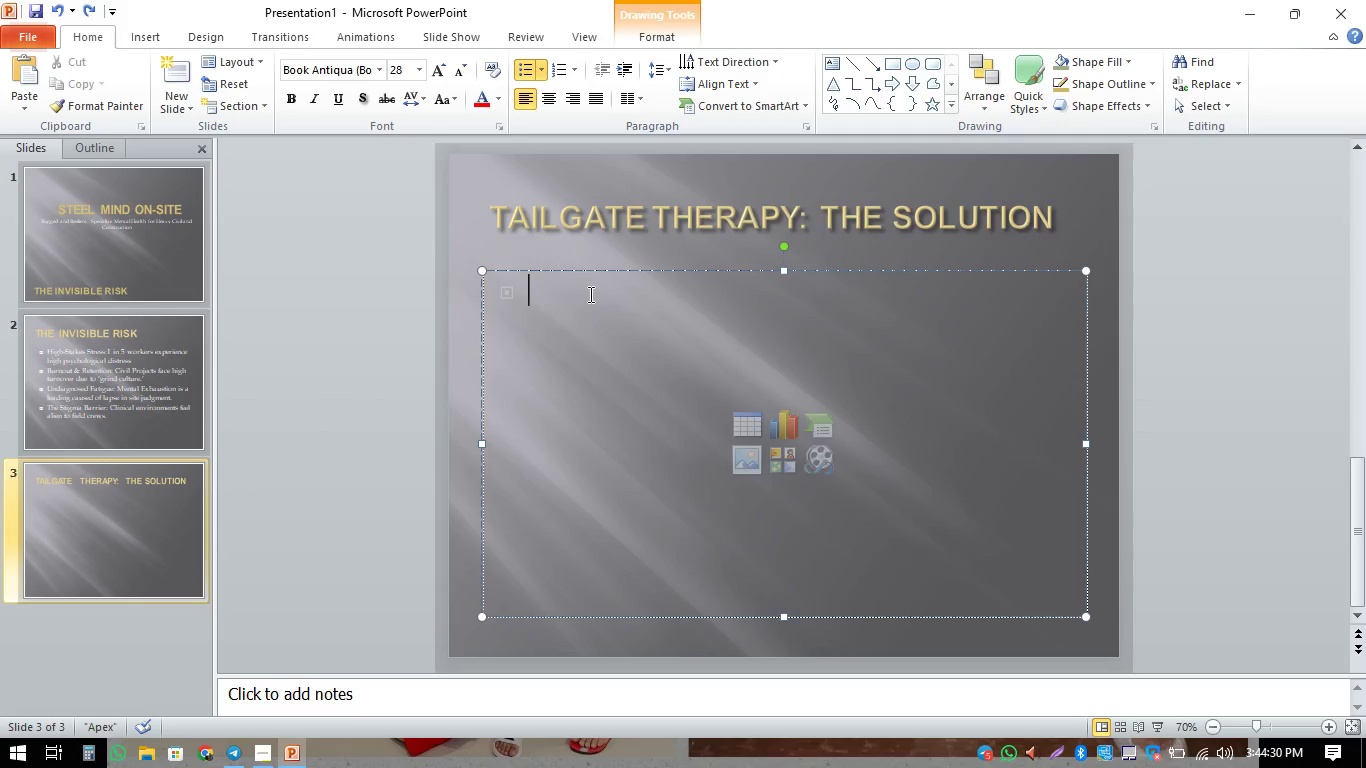 
wait(5.64)
 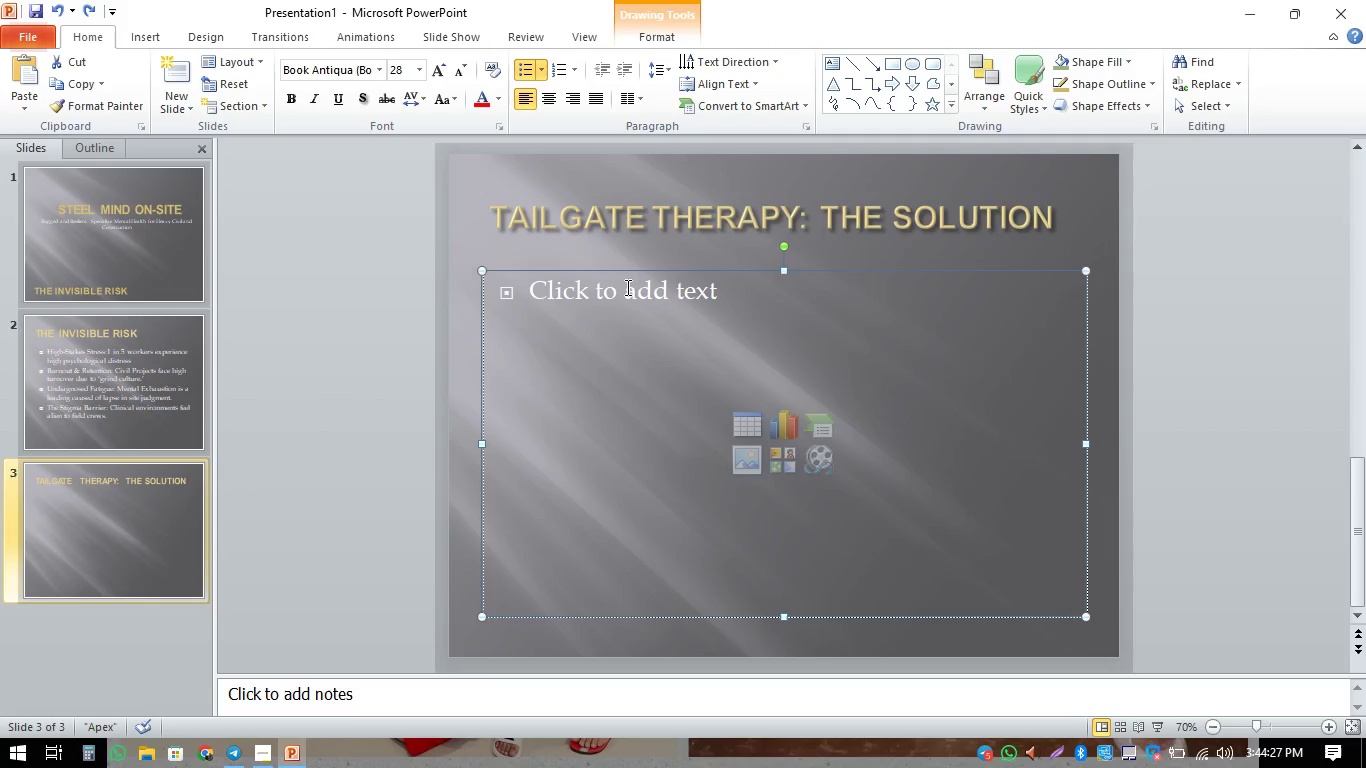 
key(CapsLock)
 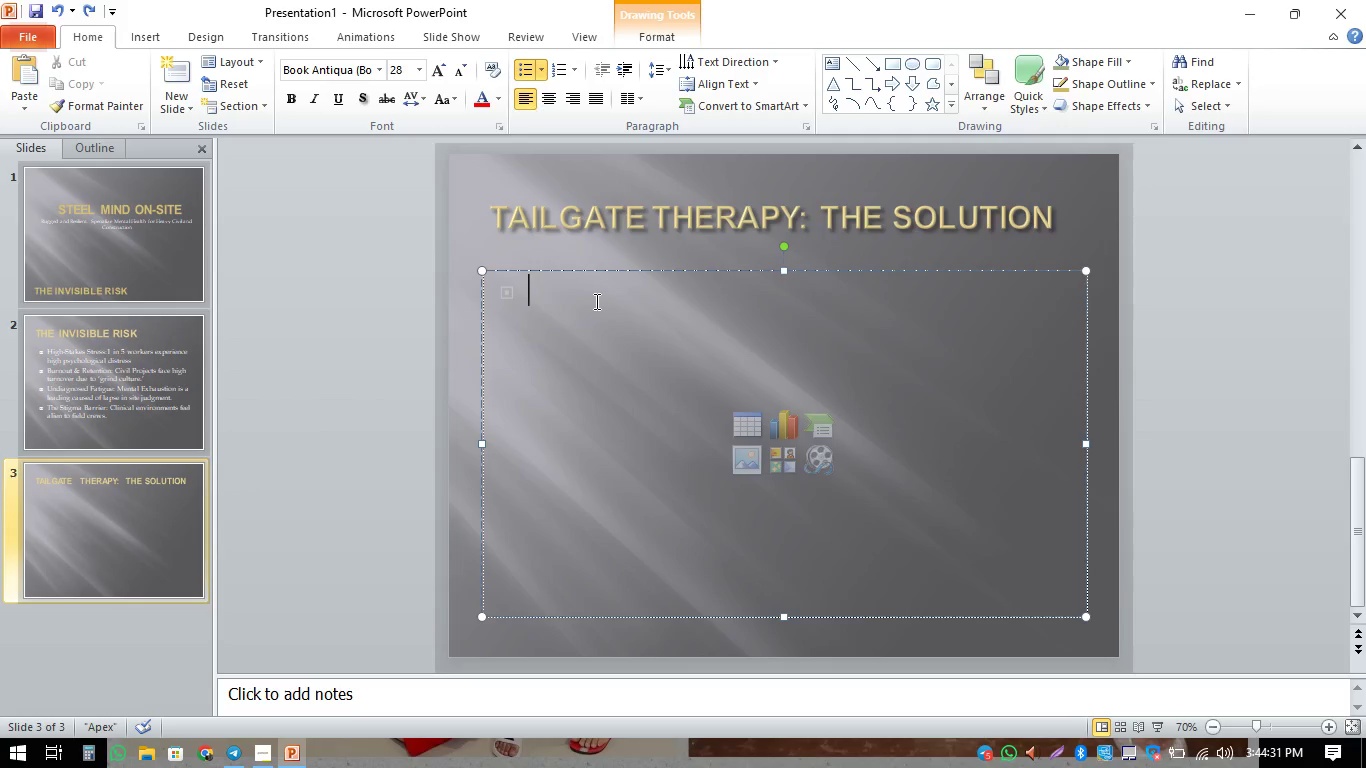 
key(Shift+ShiftLeft)
 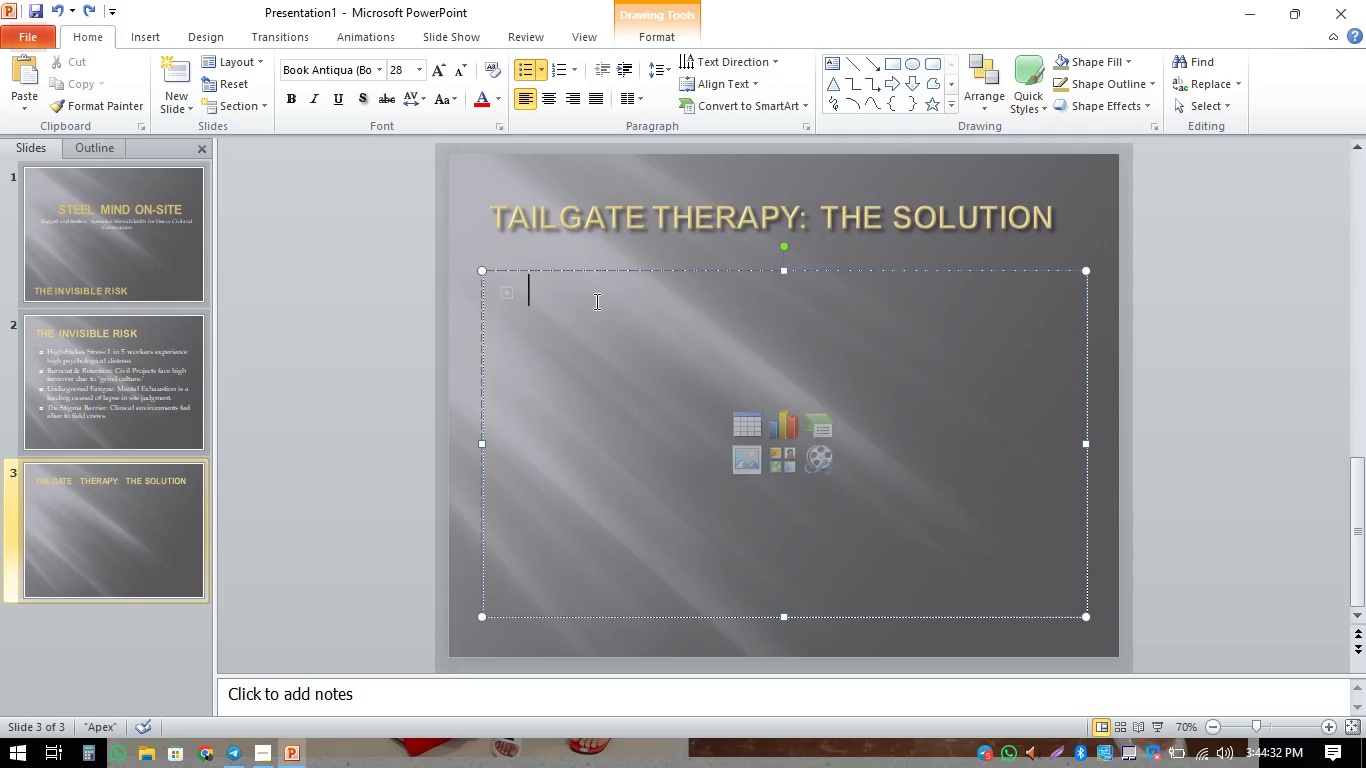 
key(Shift+M)
 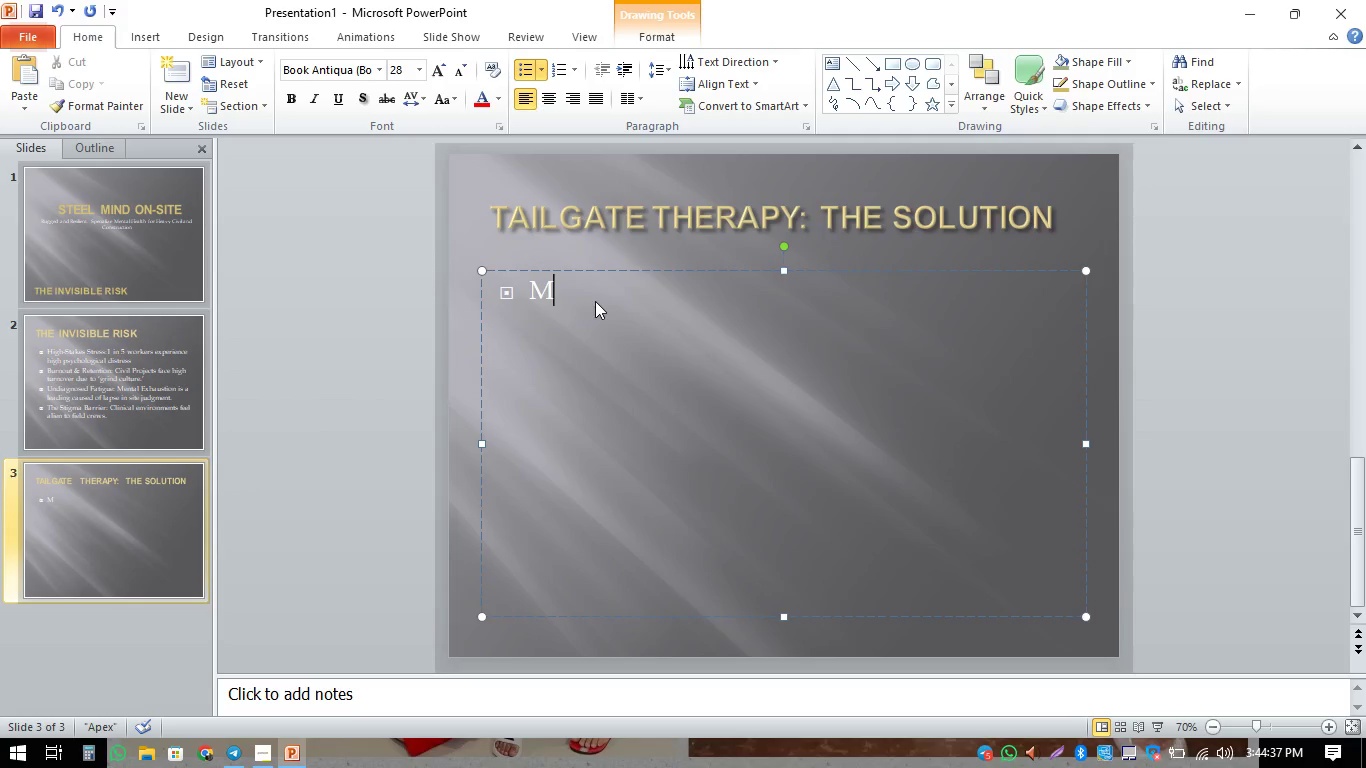 
wait(7.16)
 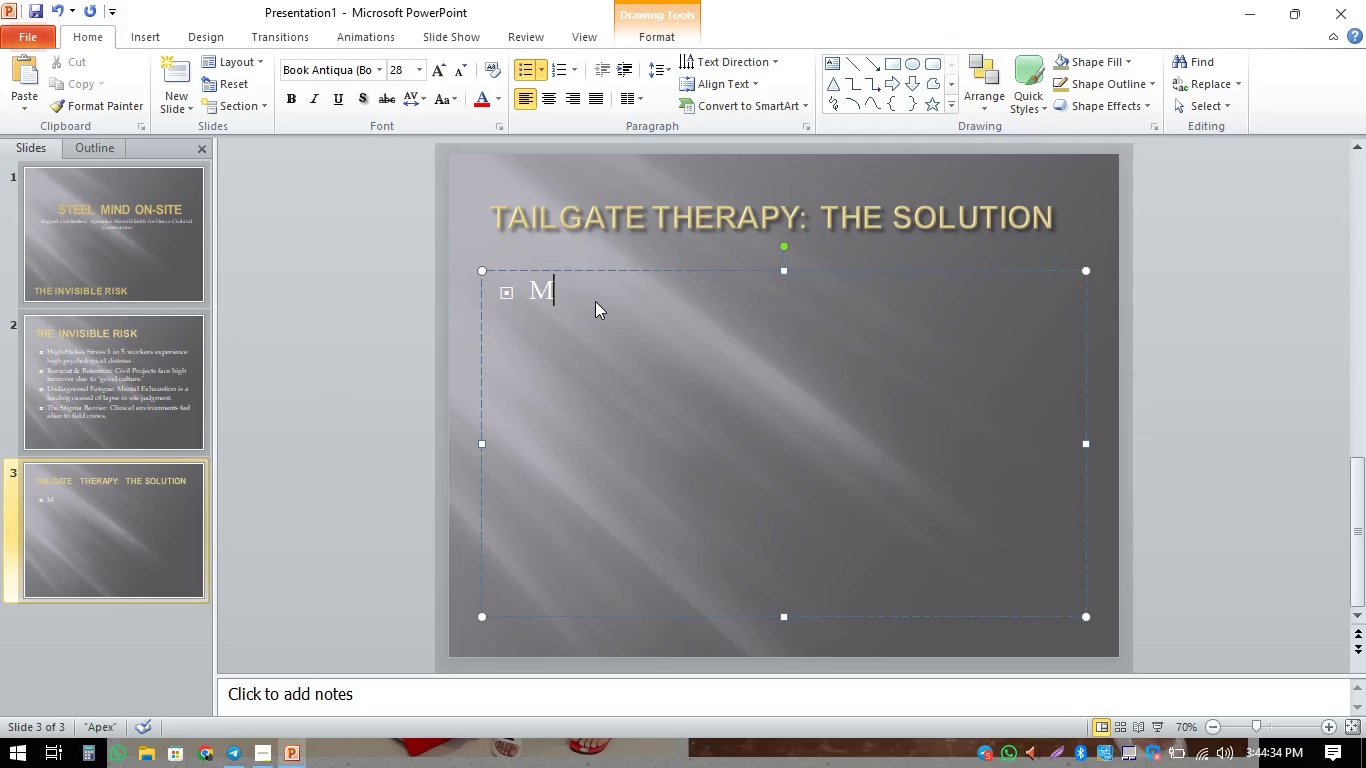 
type(ental Health )
key(Backspace)
key(Backspace)
key(Backspace)
key(Backspace)
key(Backspace)
key(Backspace)
key(Backspace)
type(health supportvwhrebthe)
key(Backspace)
key(Backspace)
key(Backspace)
key(Backspace)
key(Backspace)
key(Backspace)
key(Backspace)
key(Backspace)
key(Backspace)
type( where the work happens.)
 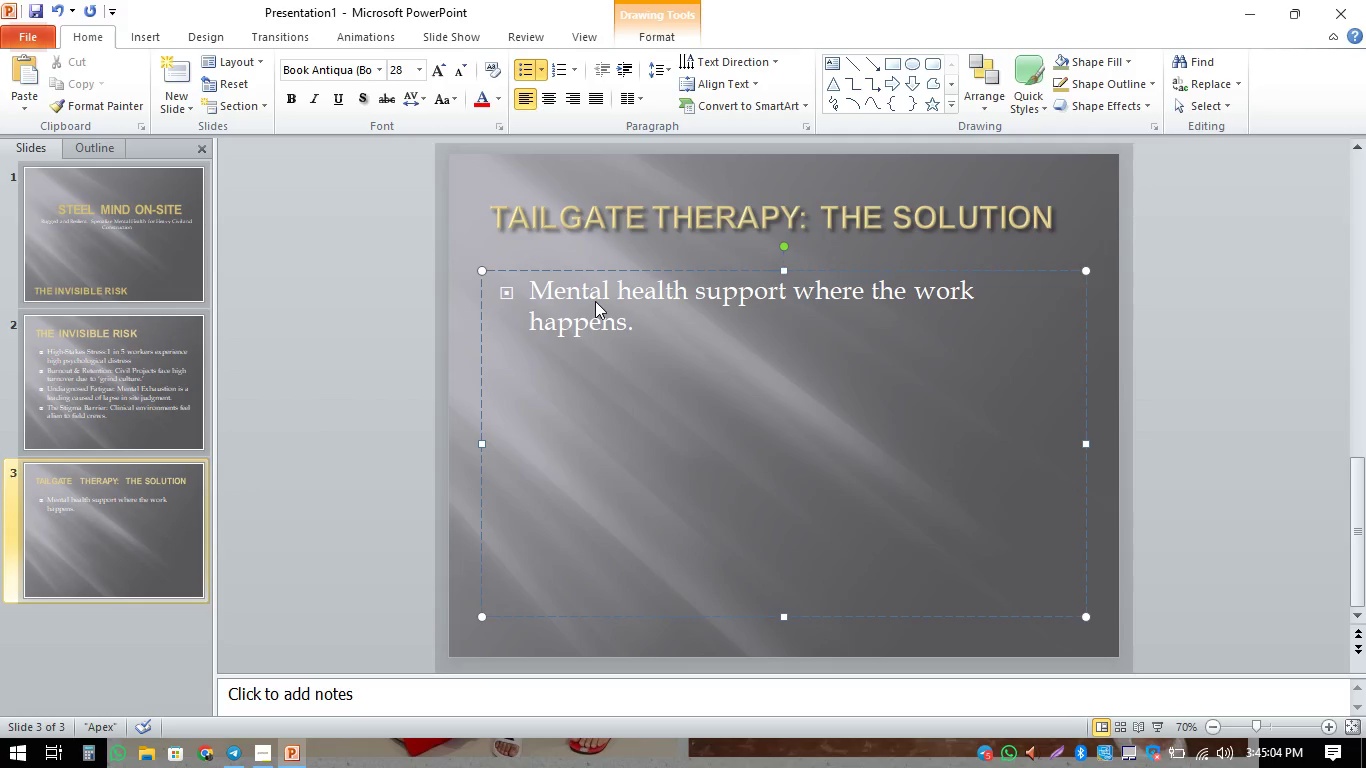 
key(Enter)
 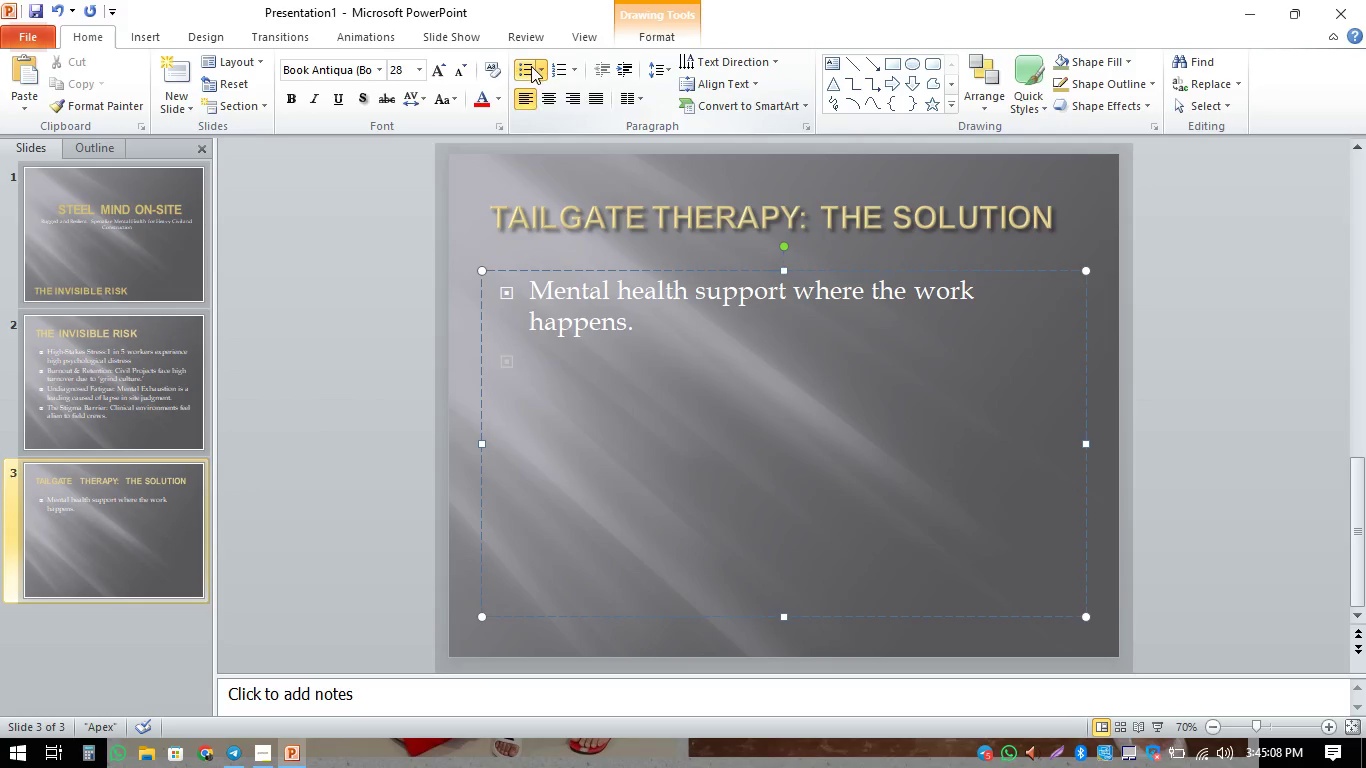 
left_click([523, 70])
 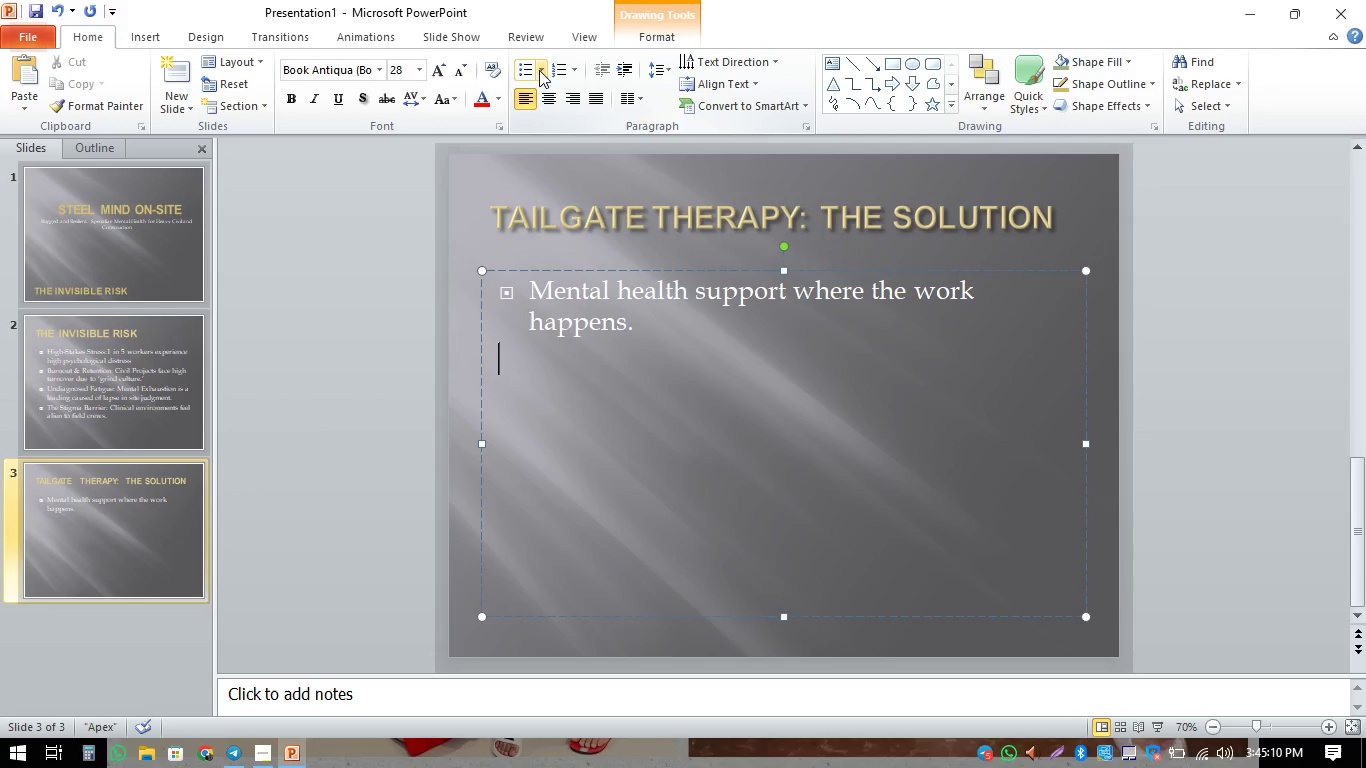 
left_click([539, 70])
 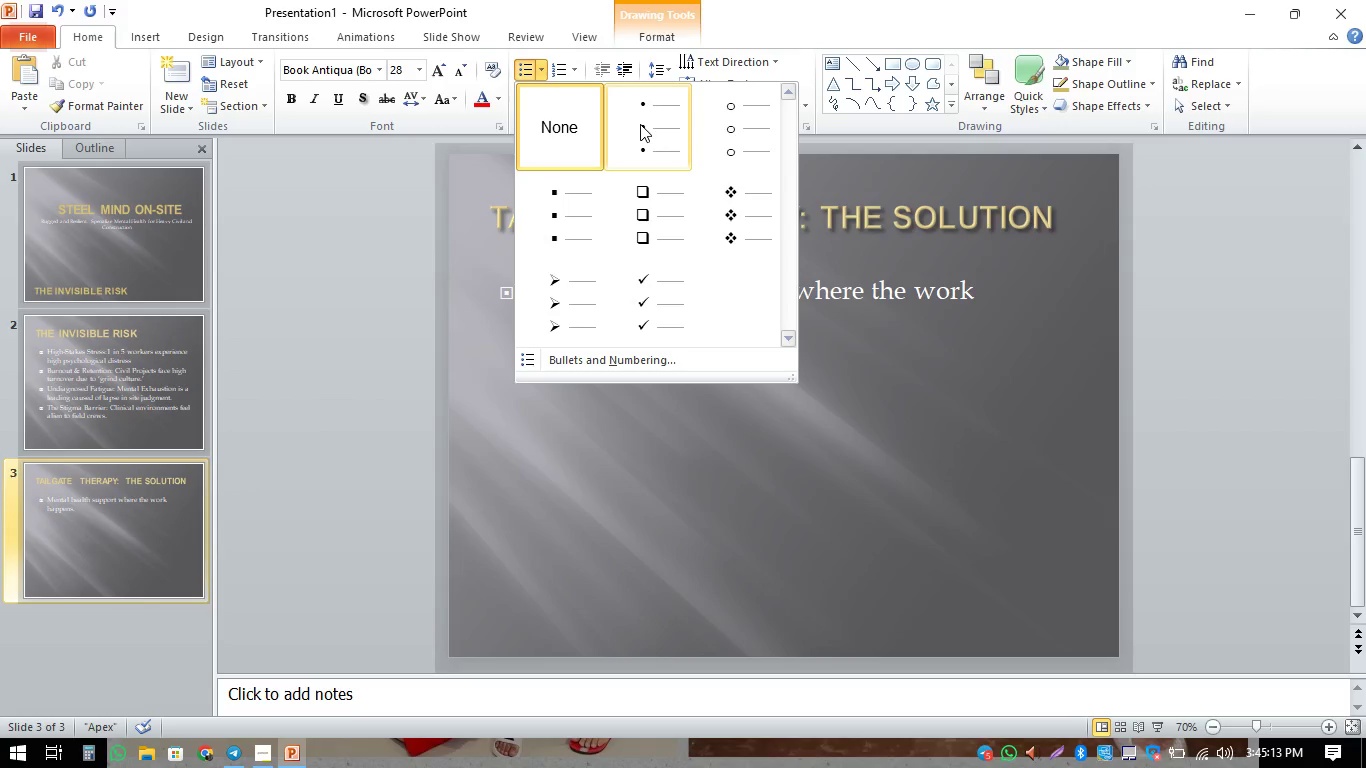 
left_click([640, 129])
 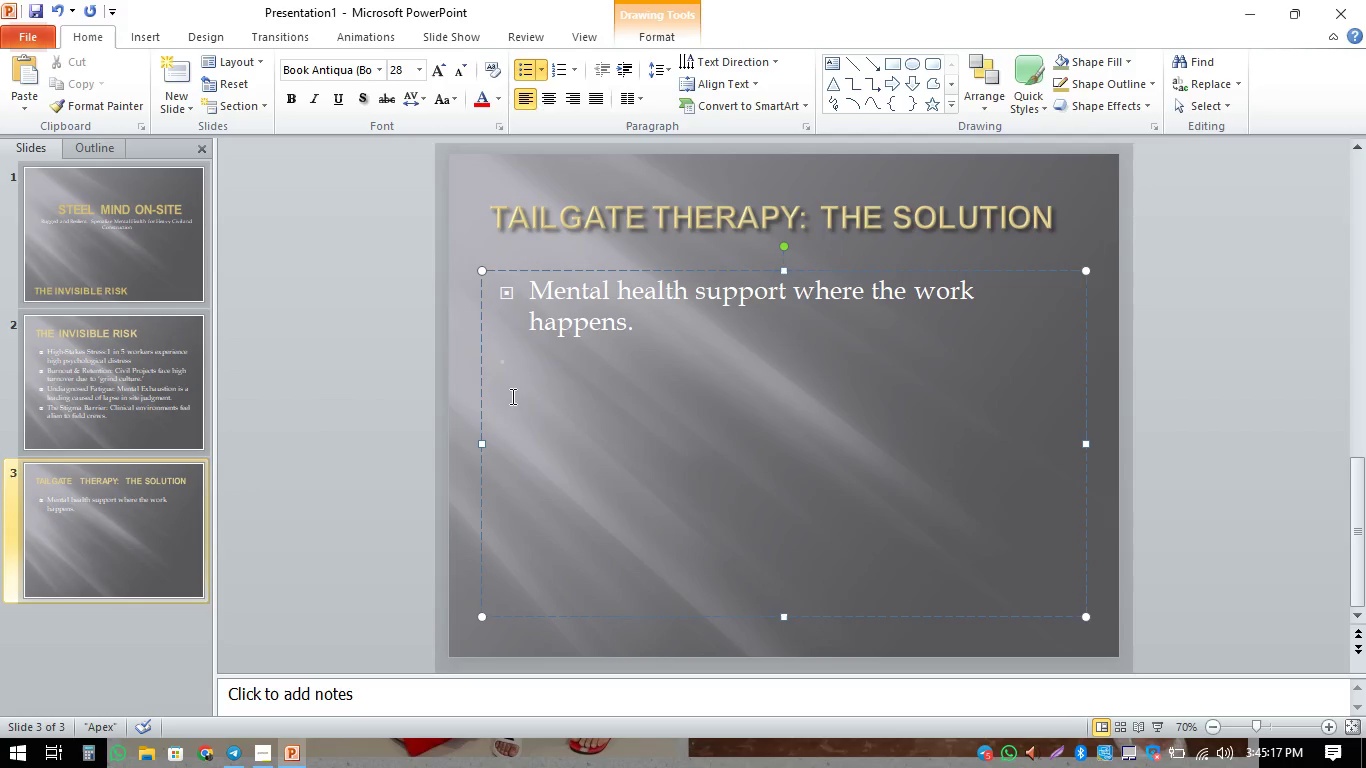 
key(Backspace)
 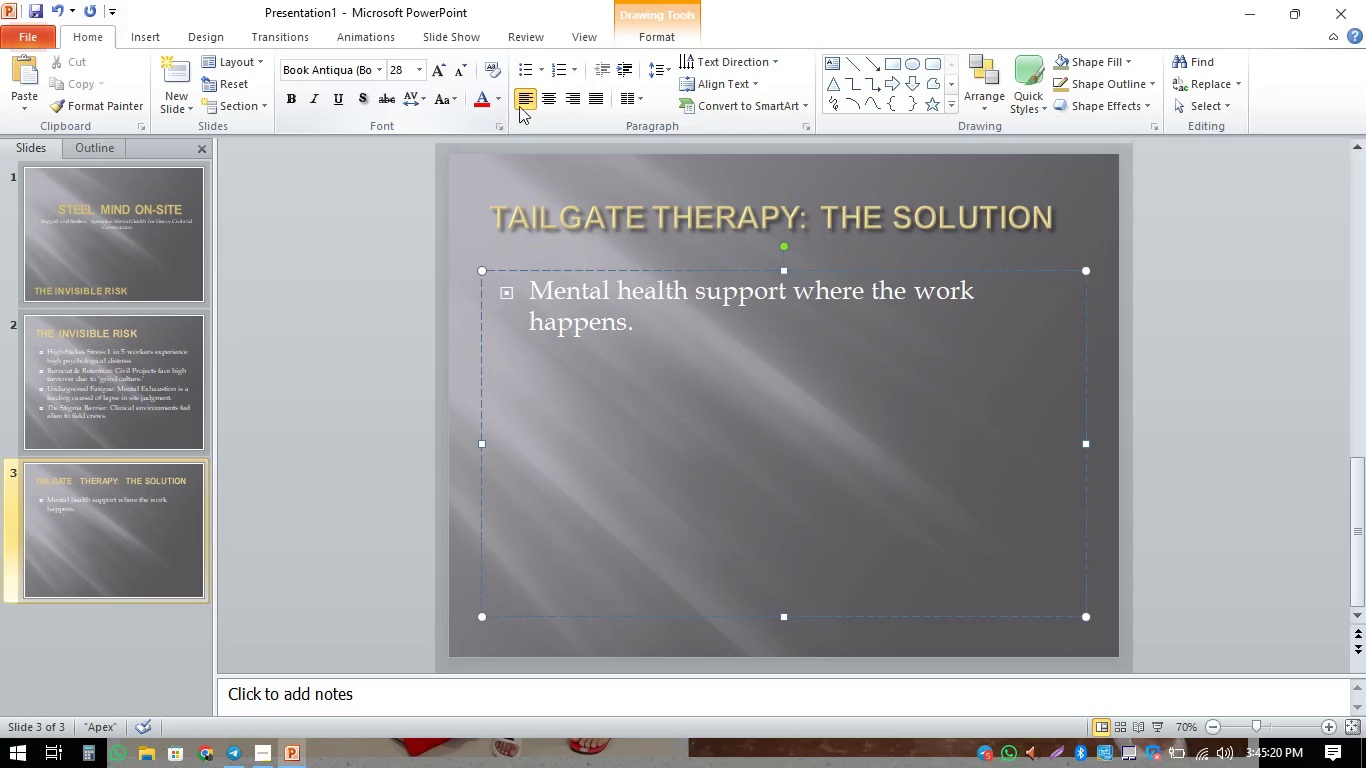 
mouse_move([541, 71])
 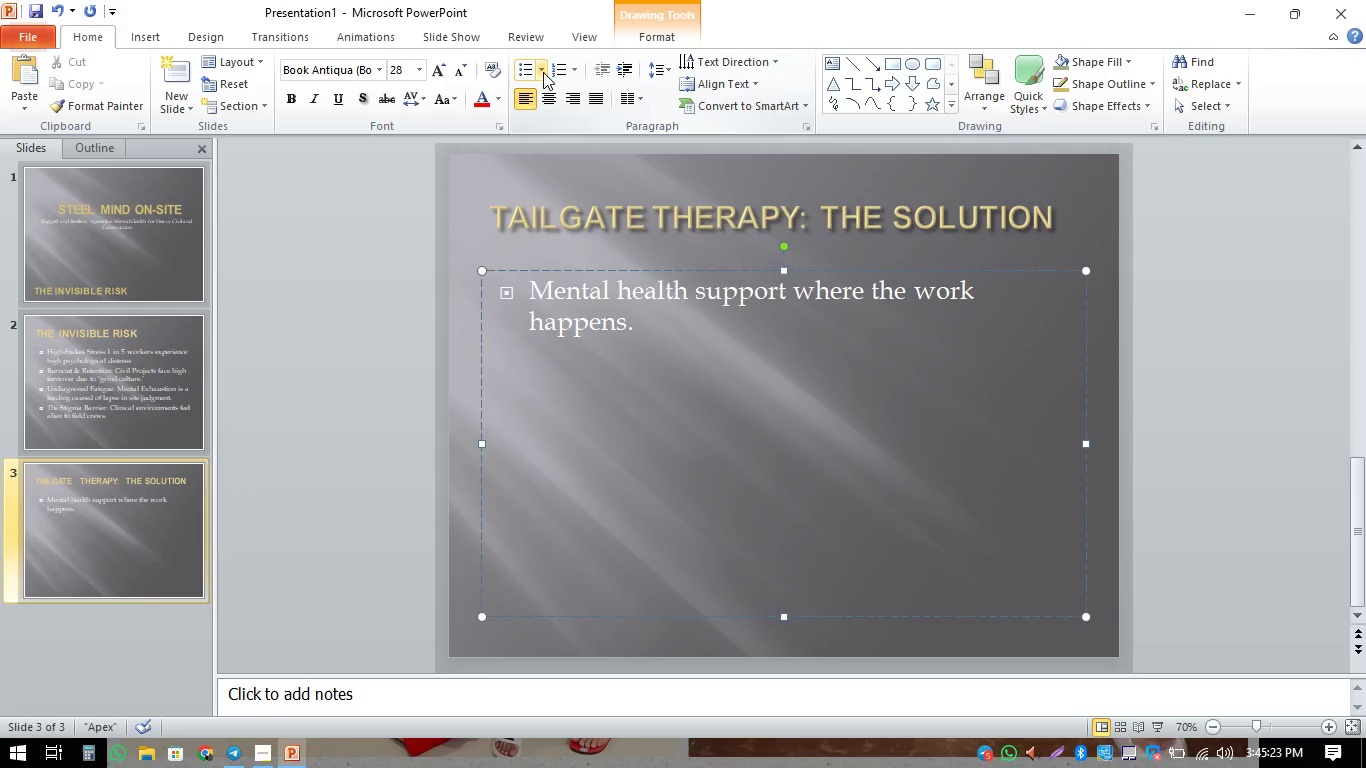 
left_click([543, 72])
 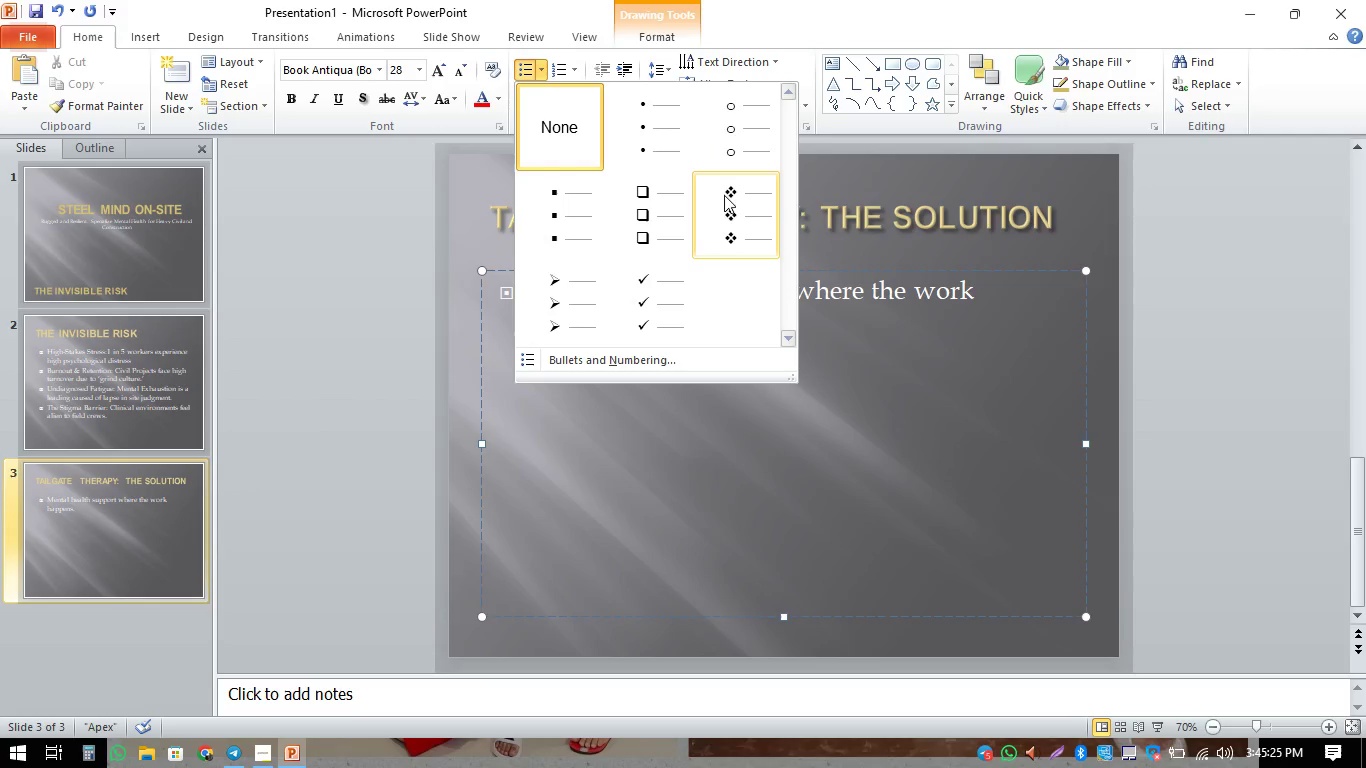 
left_click([739, 213])
 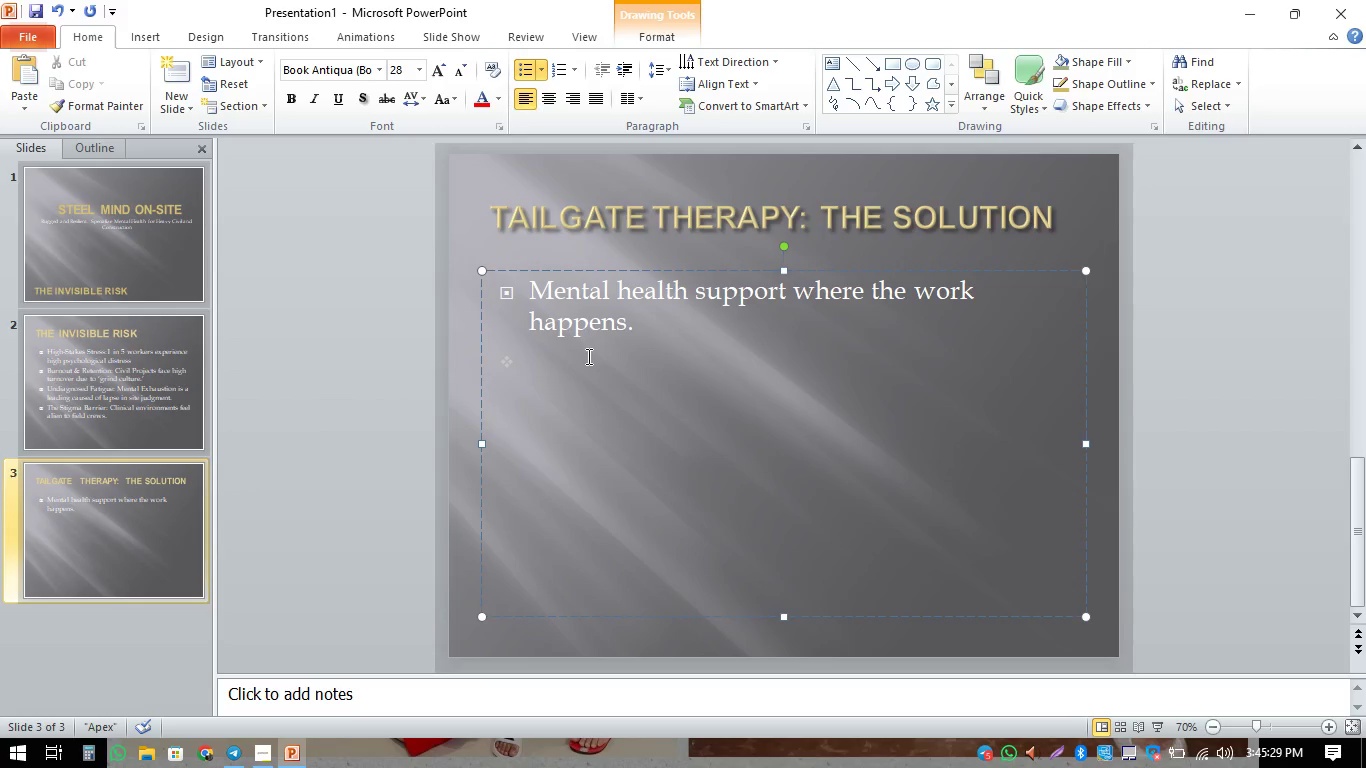 
left_click([525, 292])
 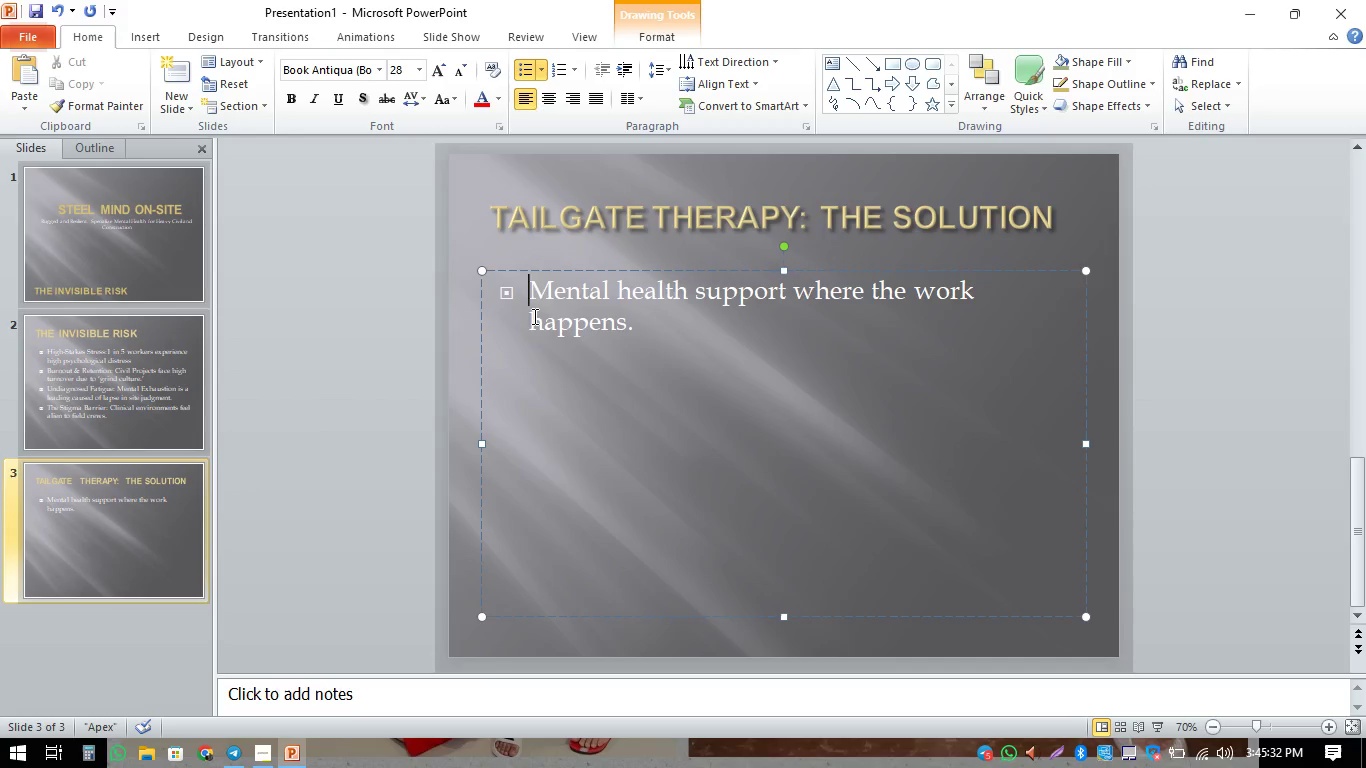 
key(Backspace)
 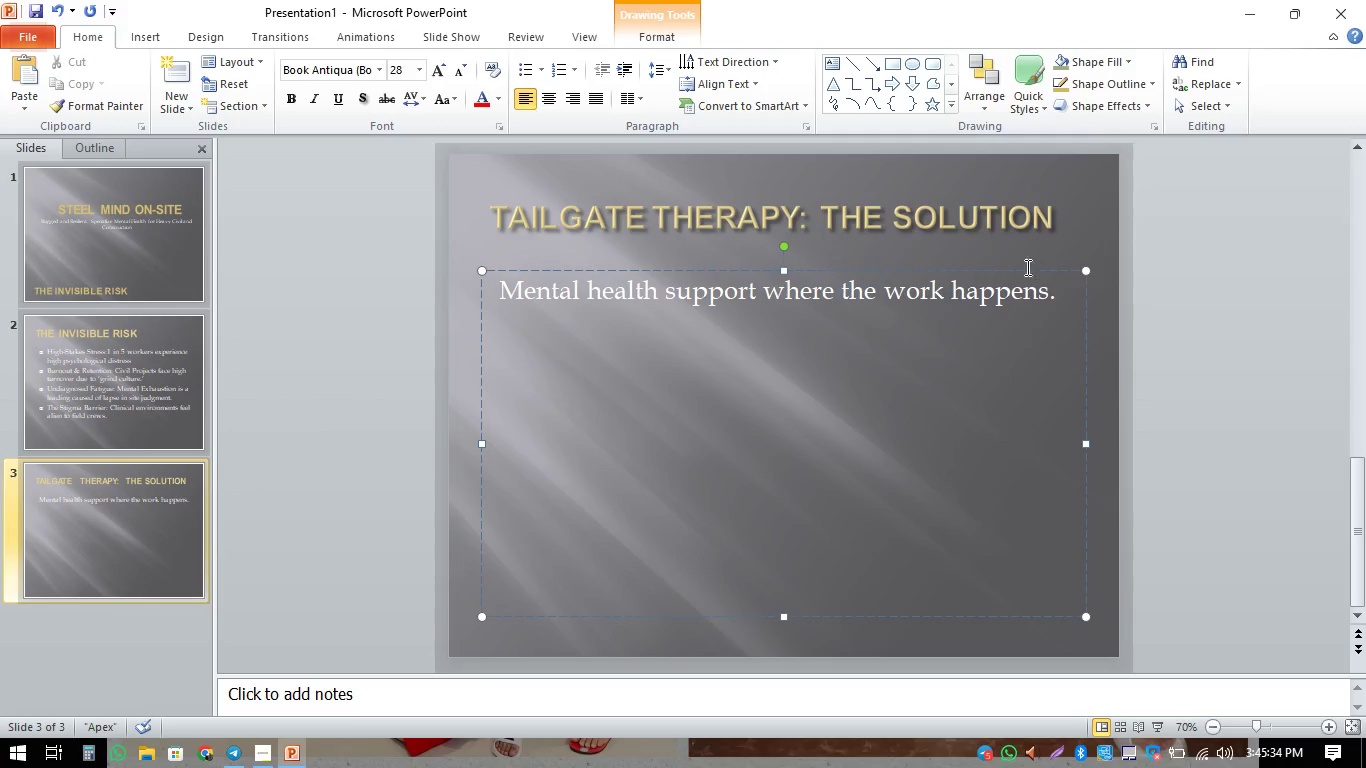 
left_click([1070, 293])
 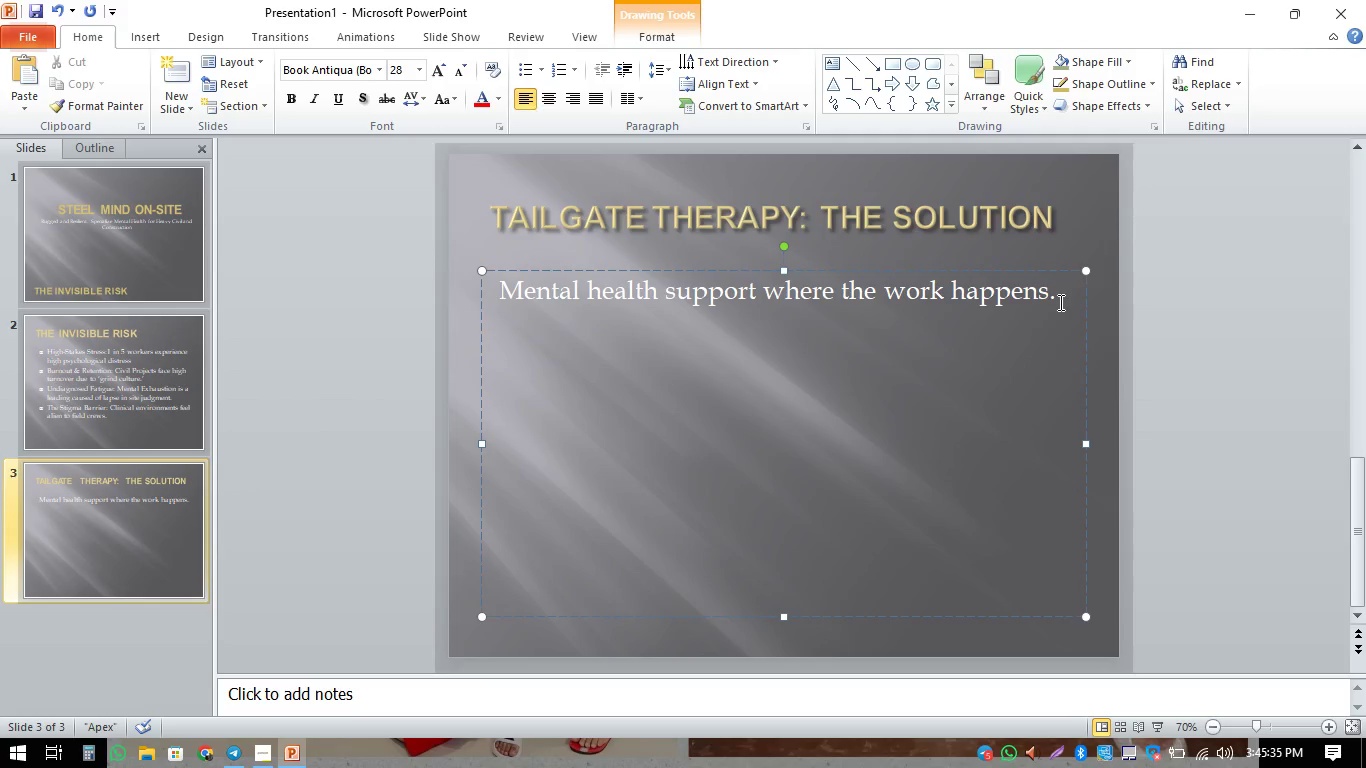 
key(Enter)
 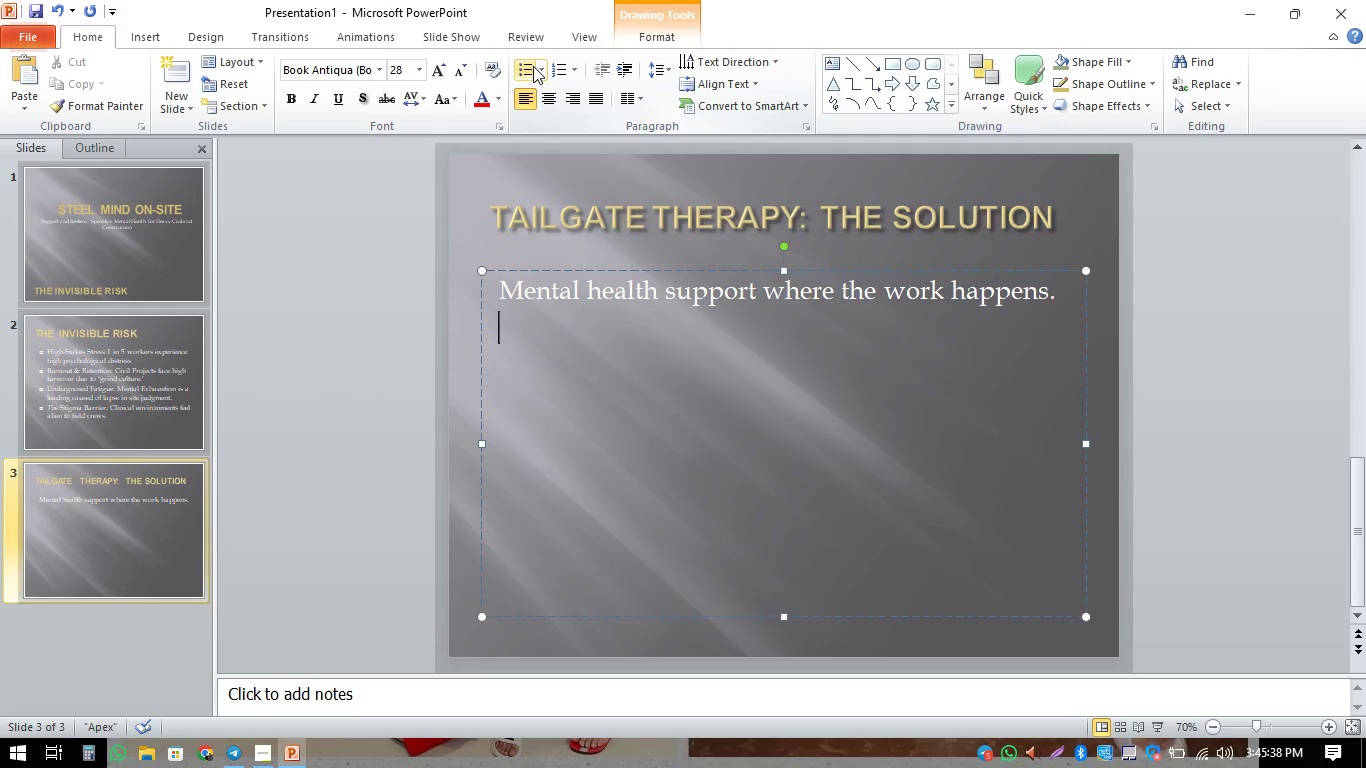 
left_click([541, 68])
 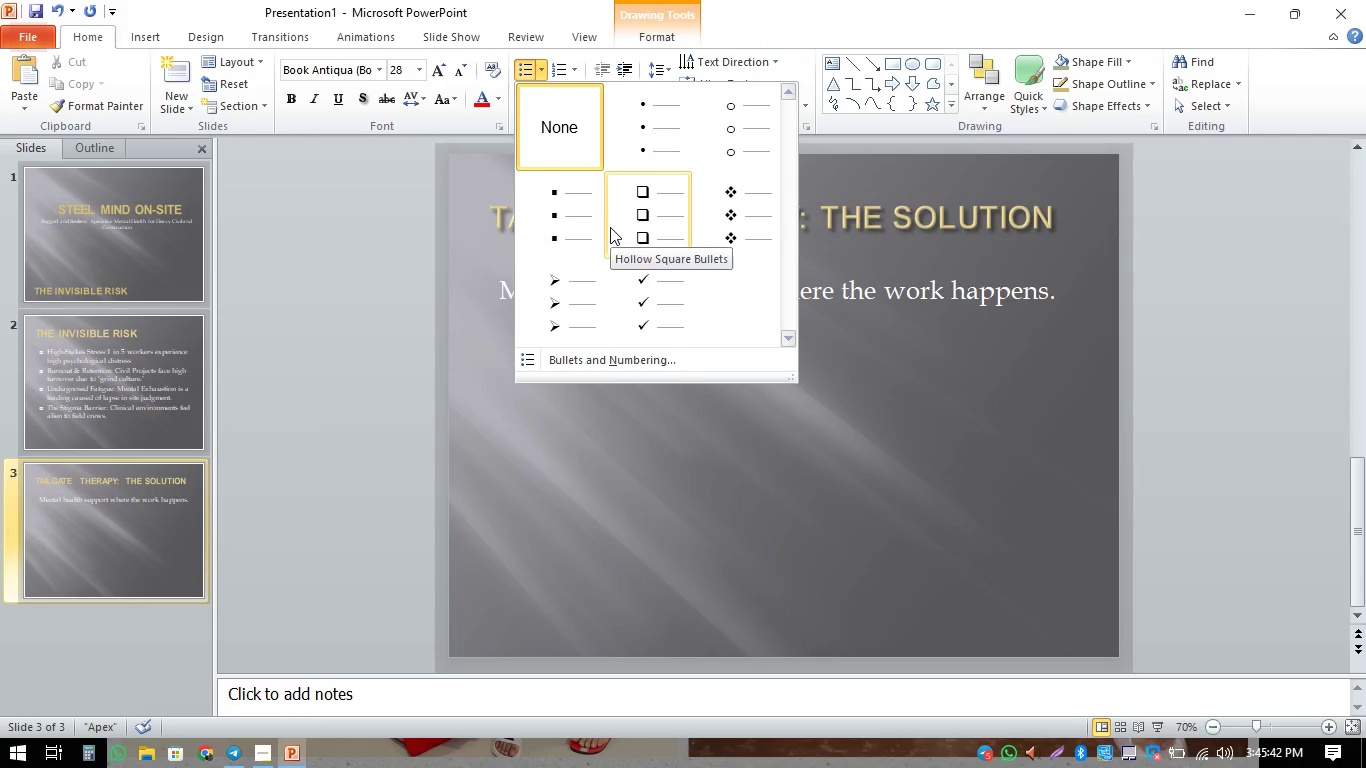 
left_click([585, 220])
 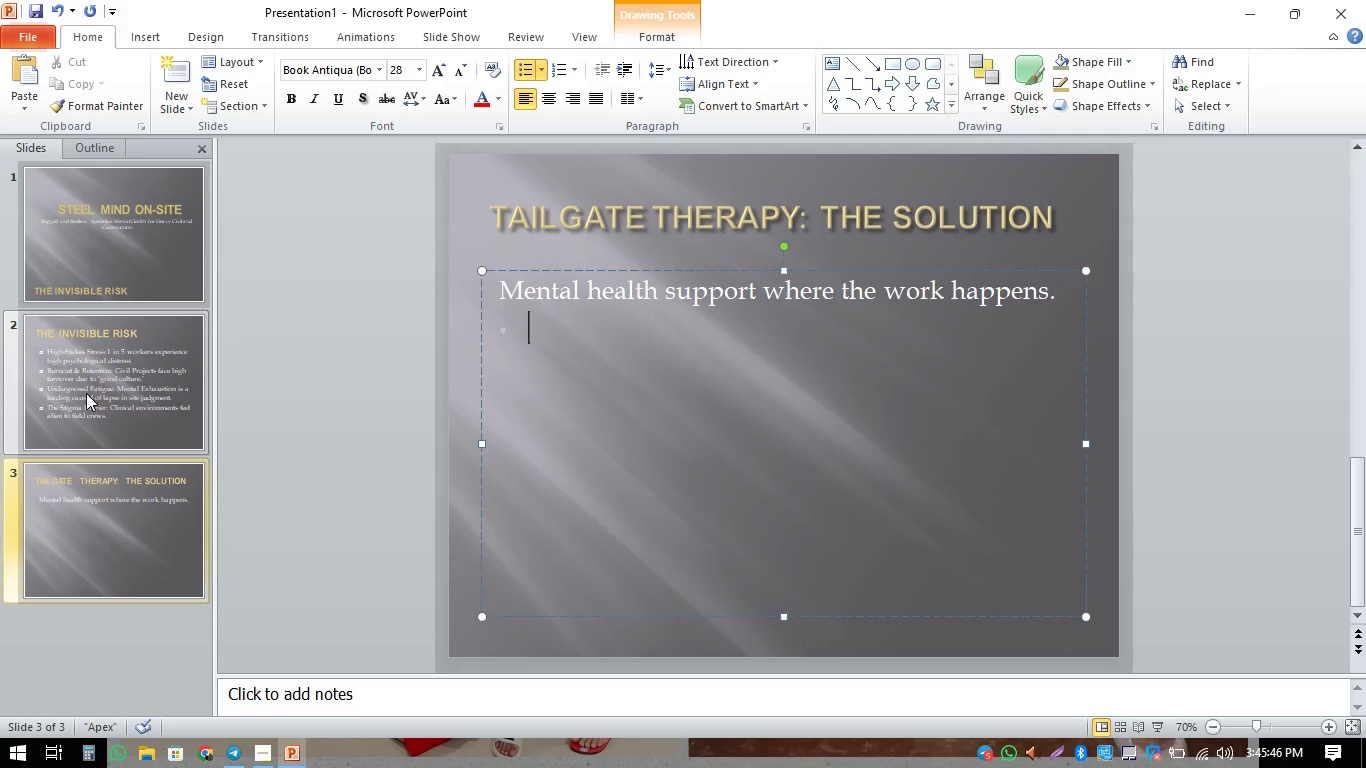 
left_click([81, 393])
 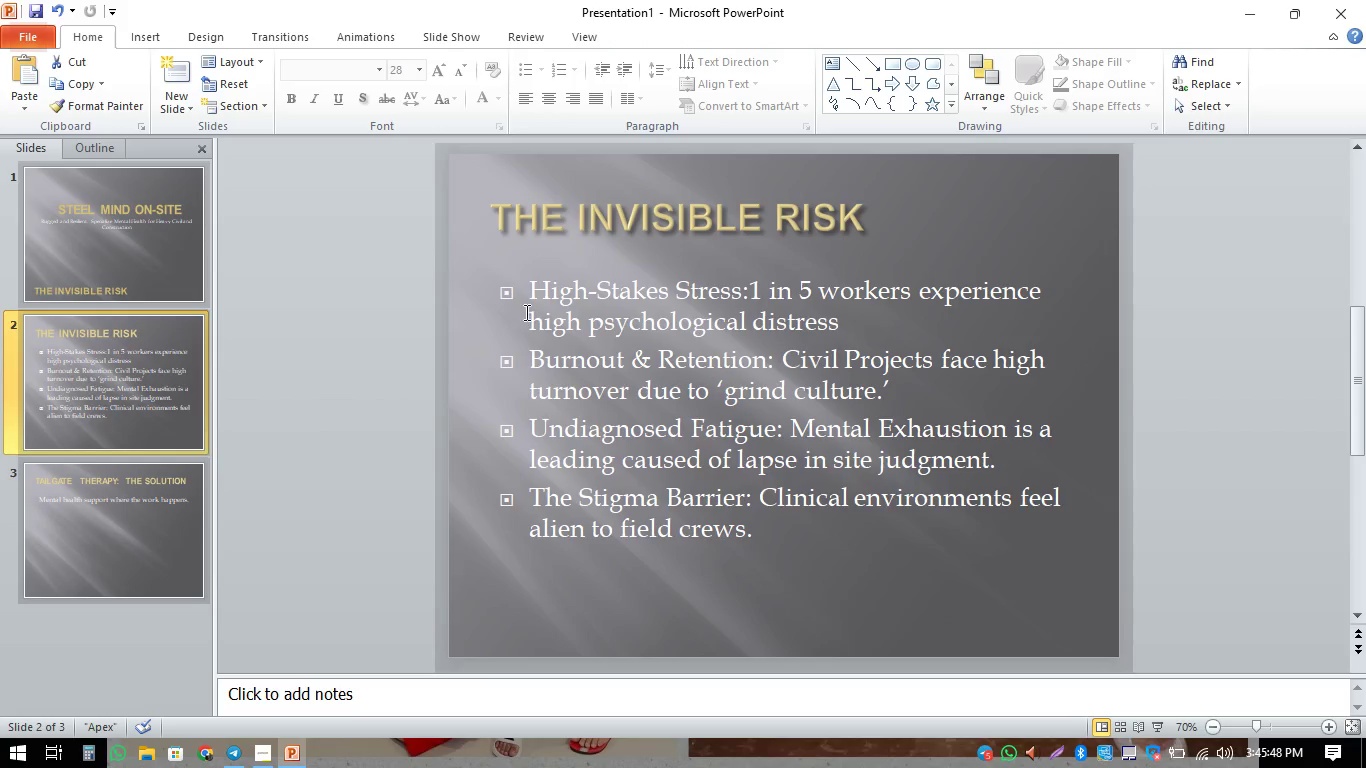 
left_click_drag(start_coordinate=[526, 298], to_coordinate=[490, 293])
 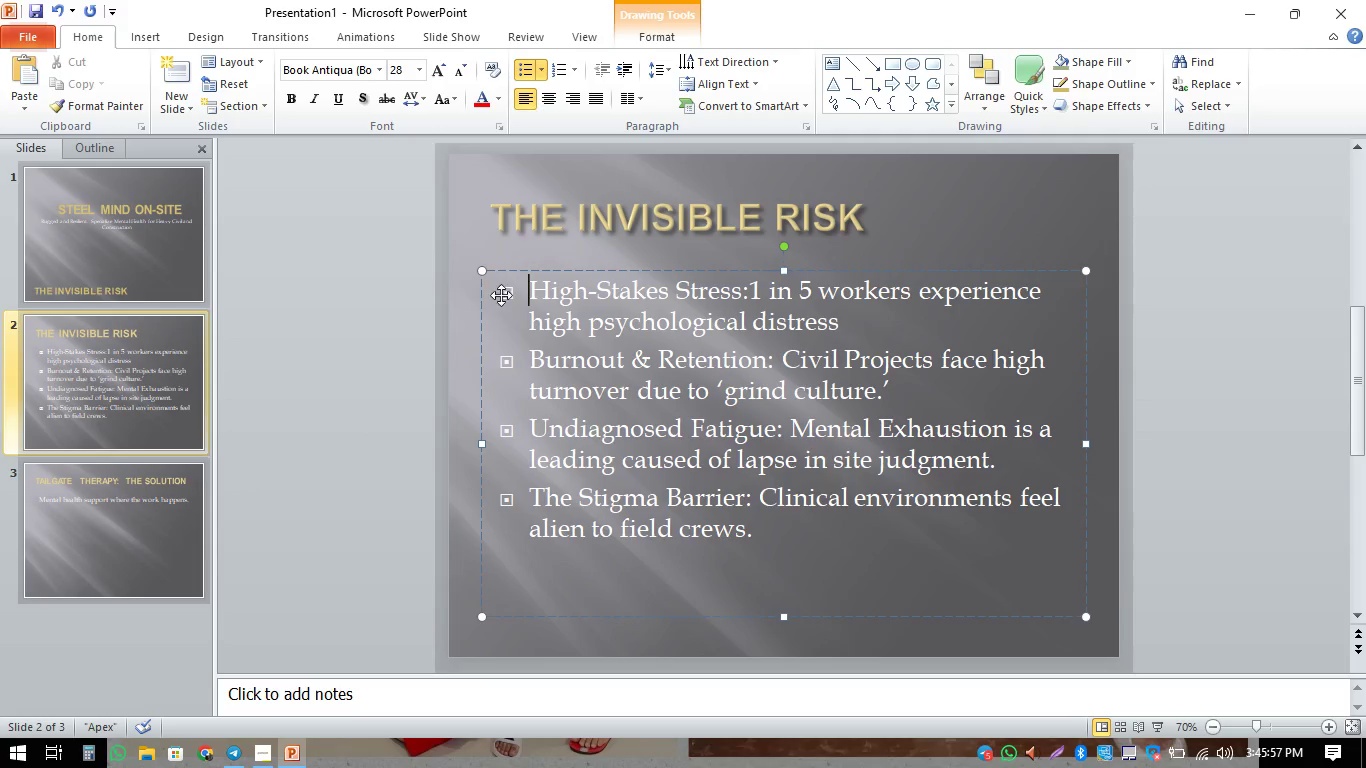 
wait(12.5)
 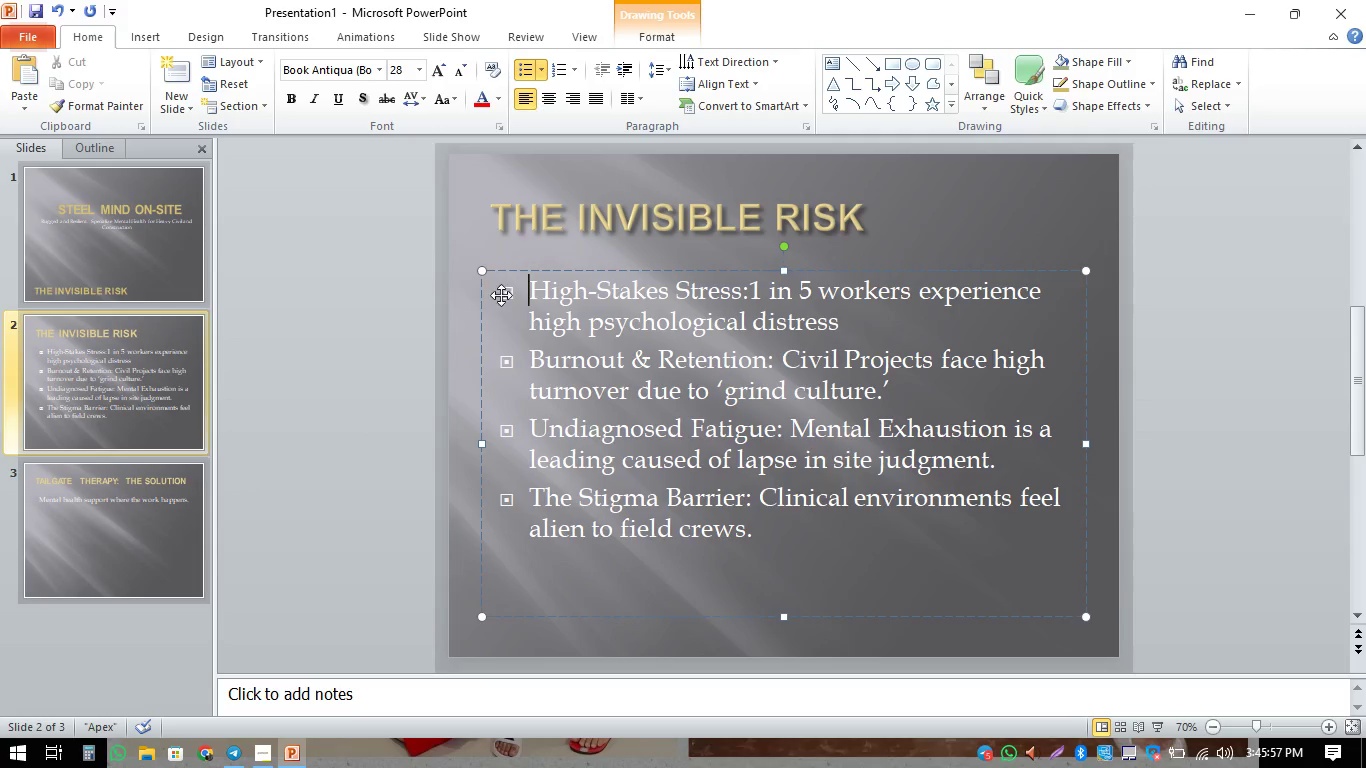 
left_click([1064, 303])
 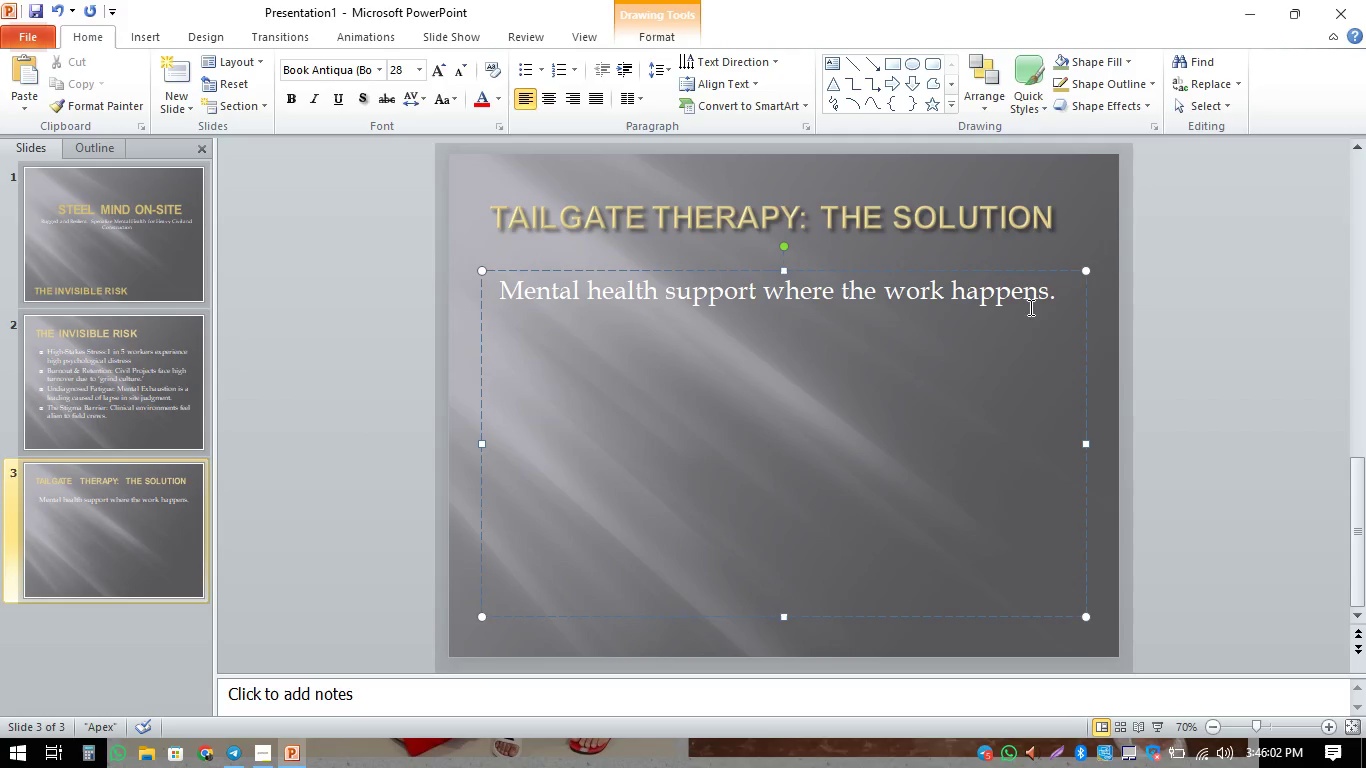 
key(Enter)
 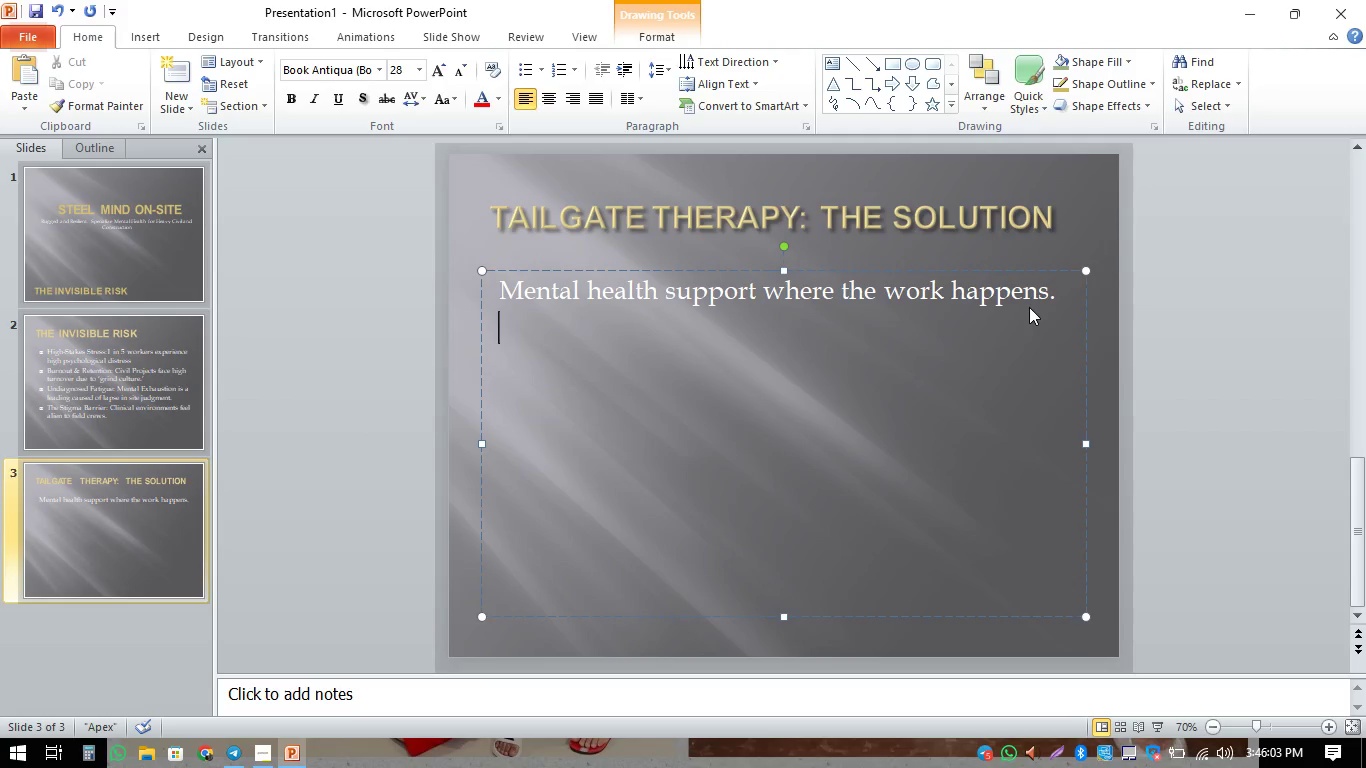 
key(Enter)
 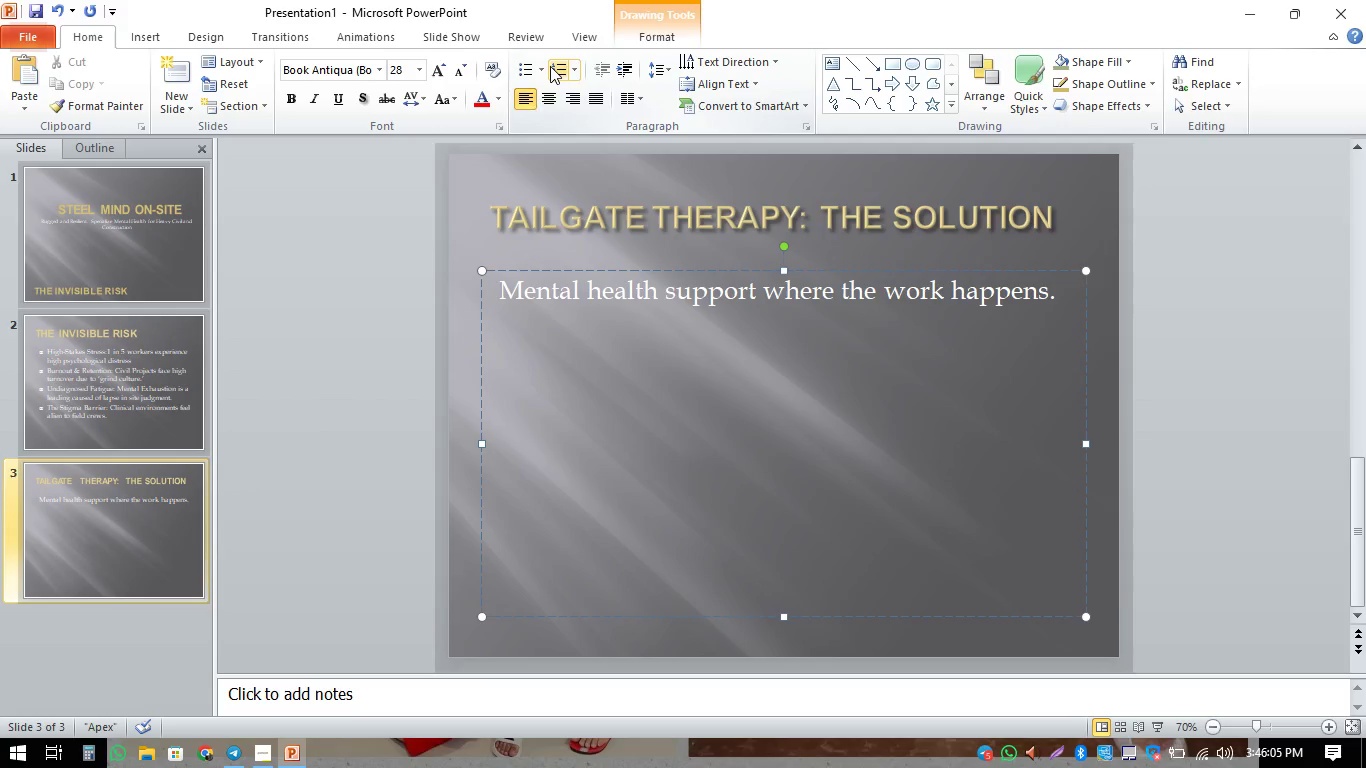 
left_click([530, 69])
 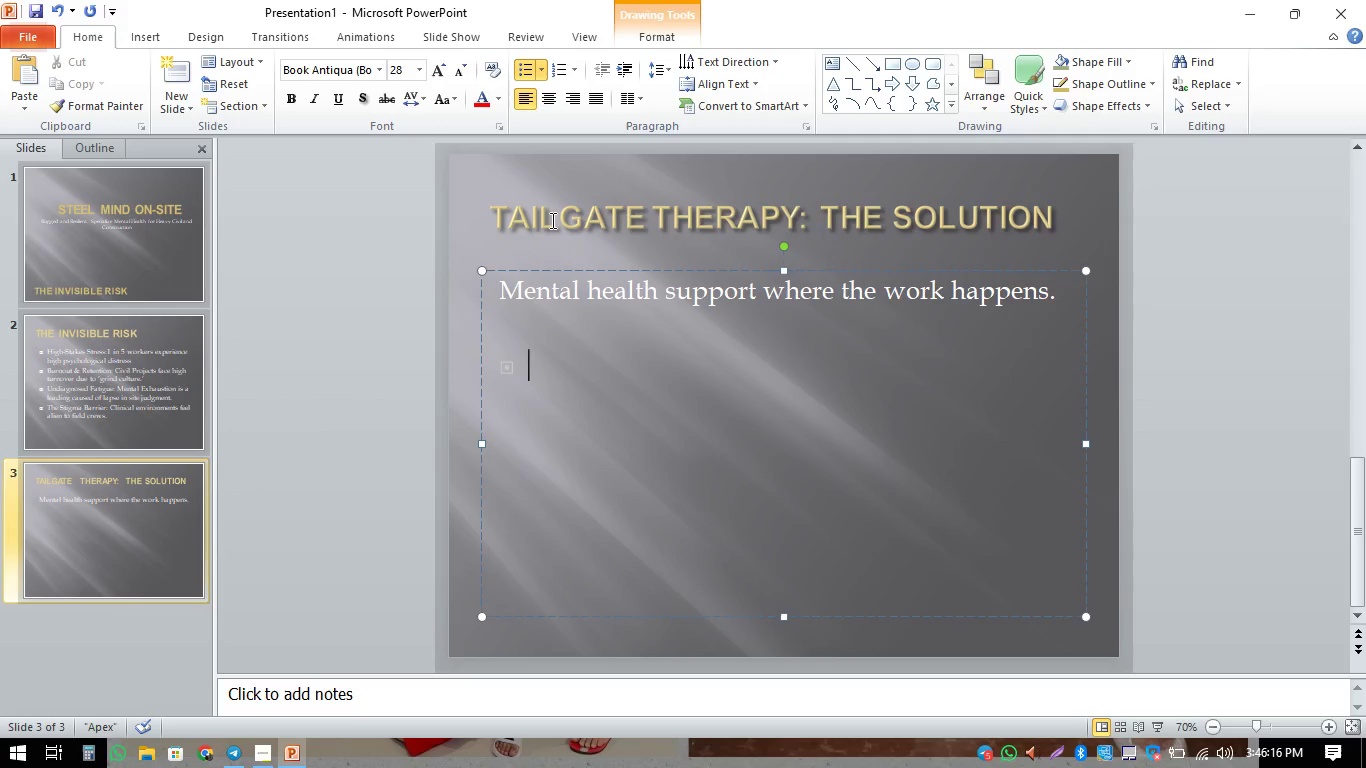 
wait(15.62)
 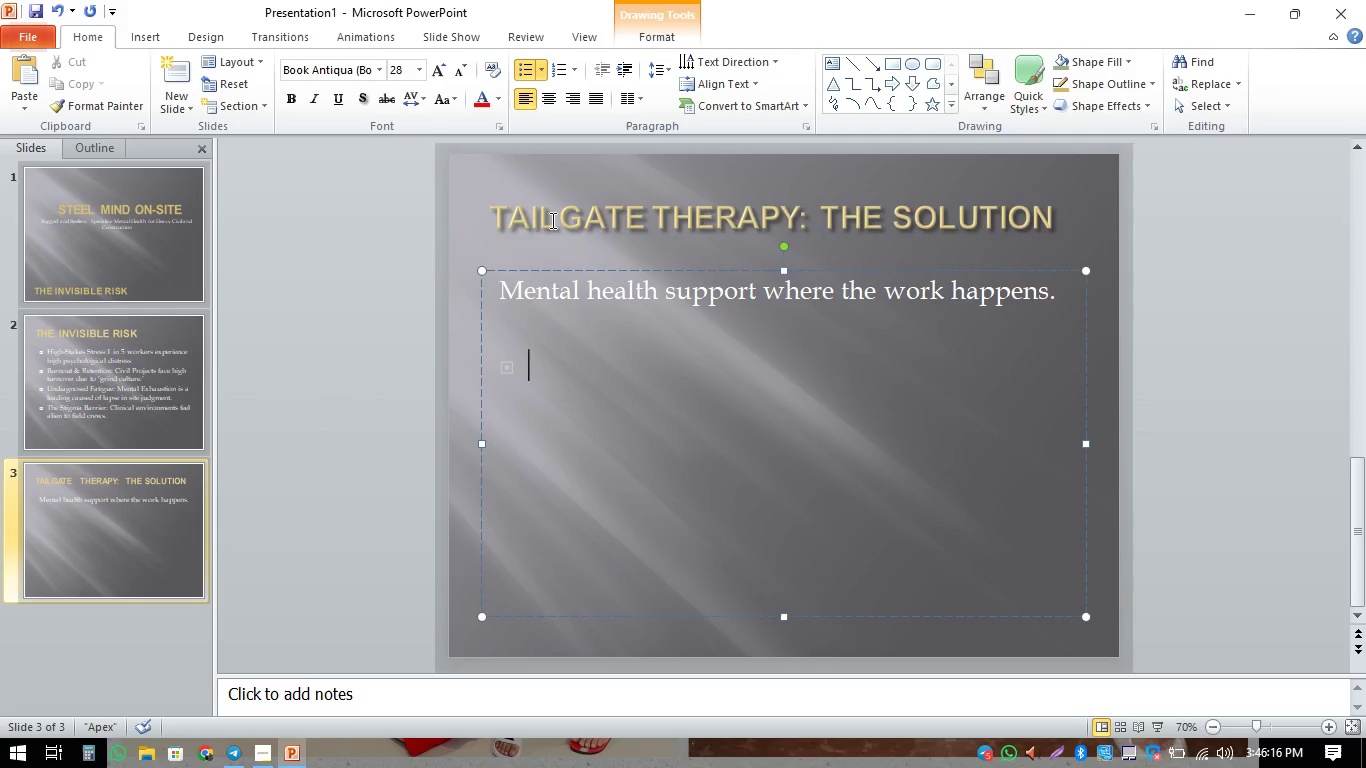 
type(15-Minute '')
 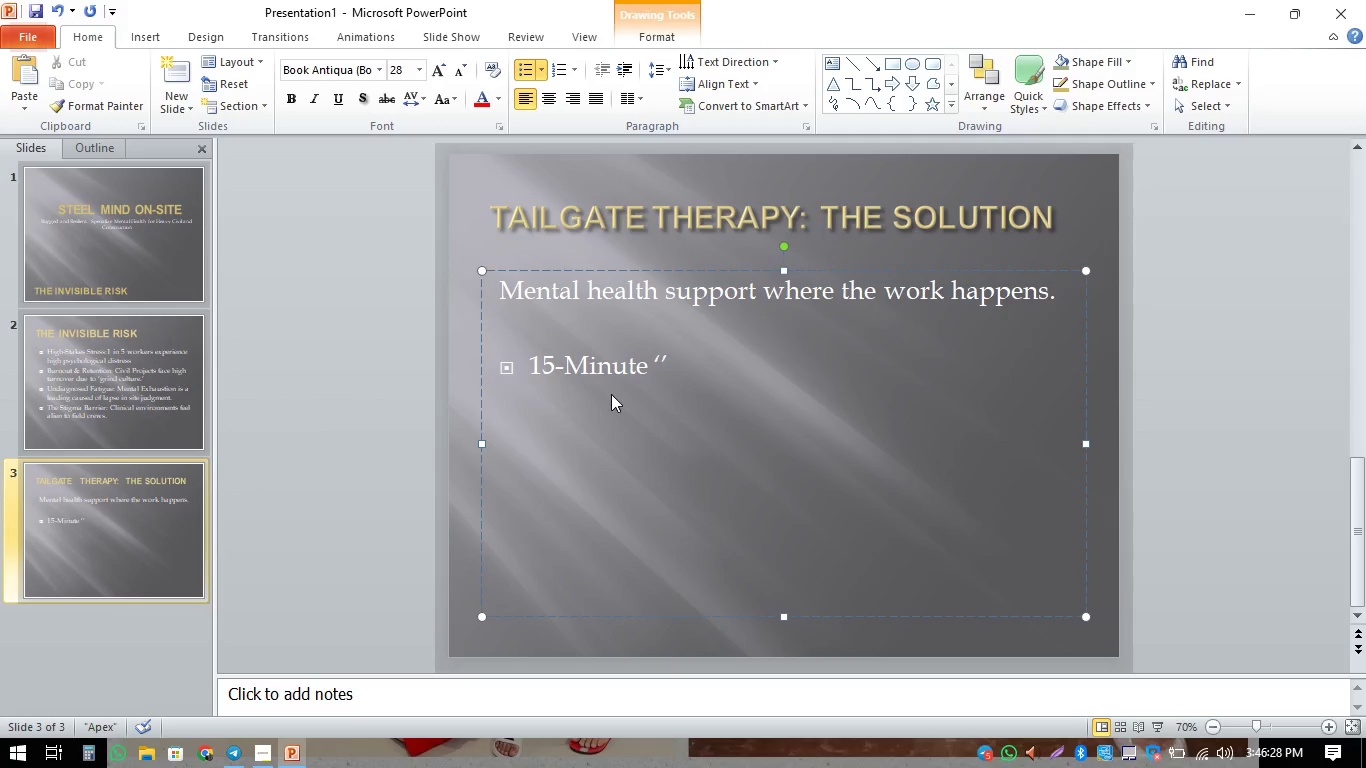 
key(ArrowLeft)
 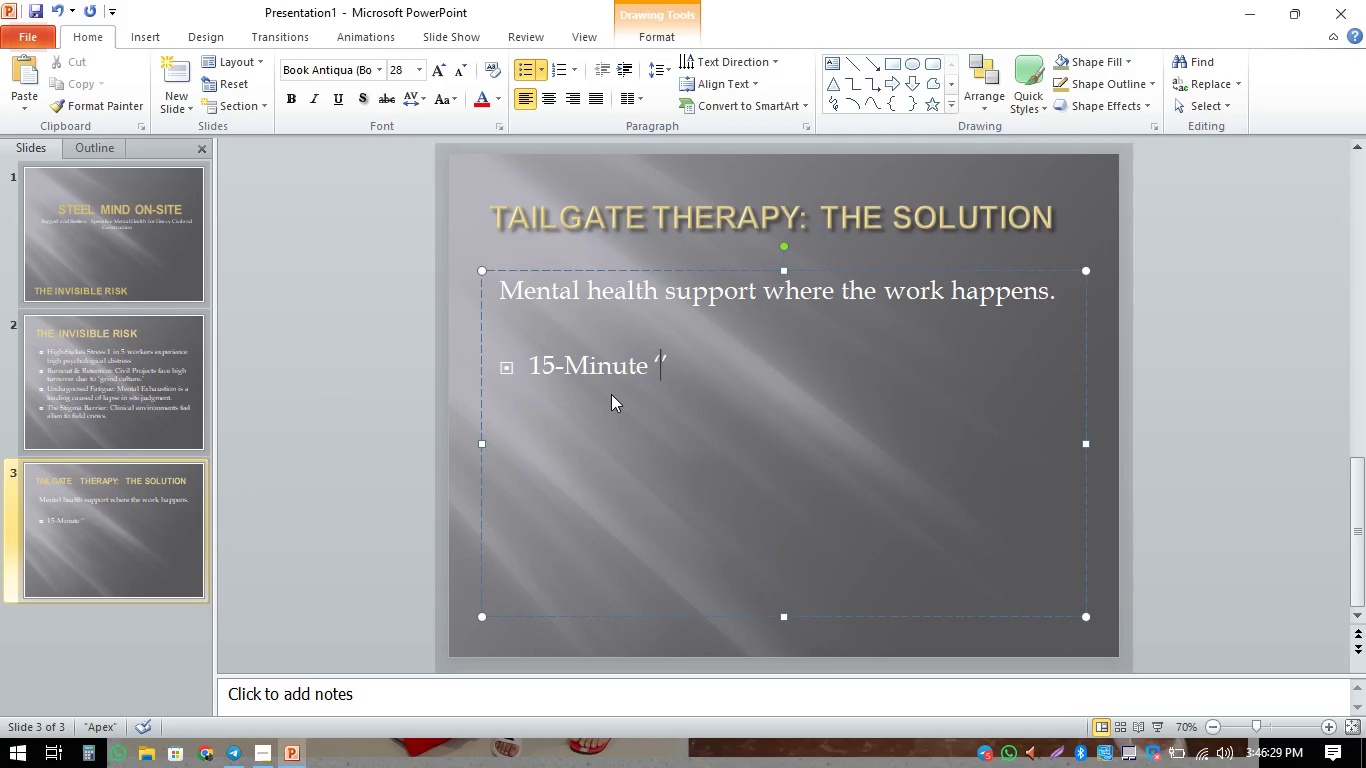 
type(Toolbox)
 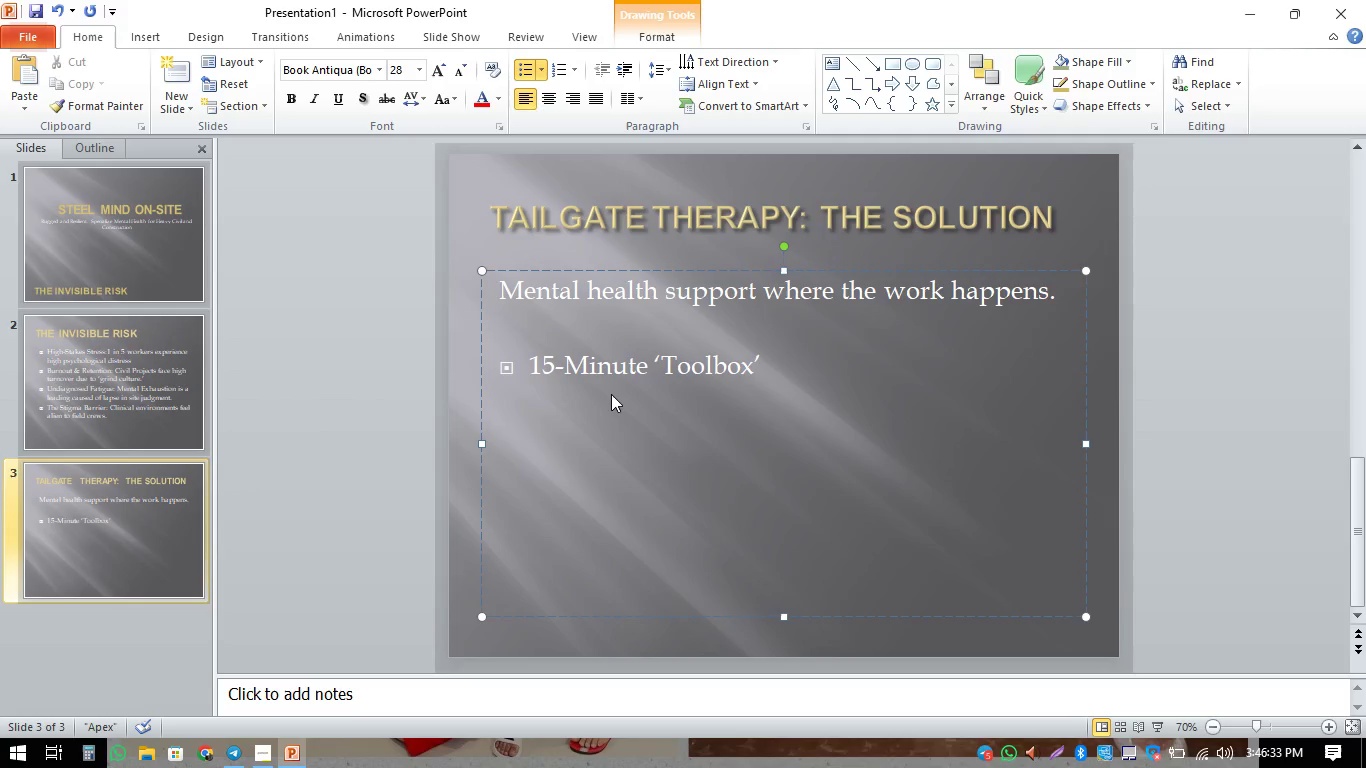 
key(ArrowRight)
 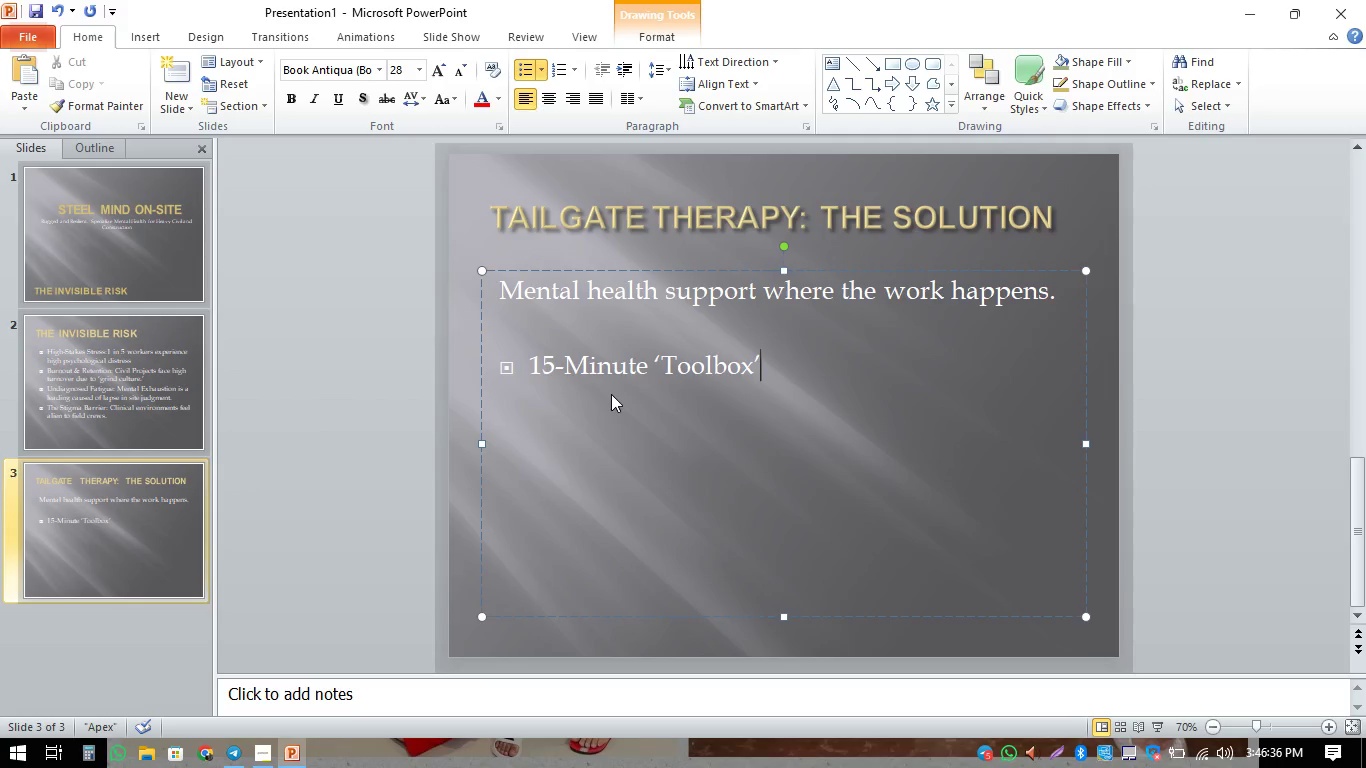 
type( Check-Ins: Group dyb)
key(Backspace)
type(namics focused on stress and site communications)
key(Backspace)
type(.)
 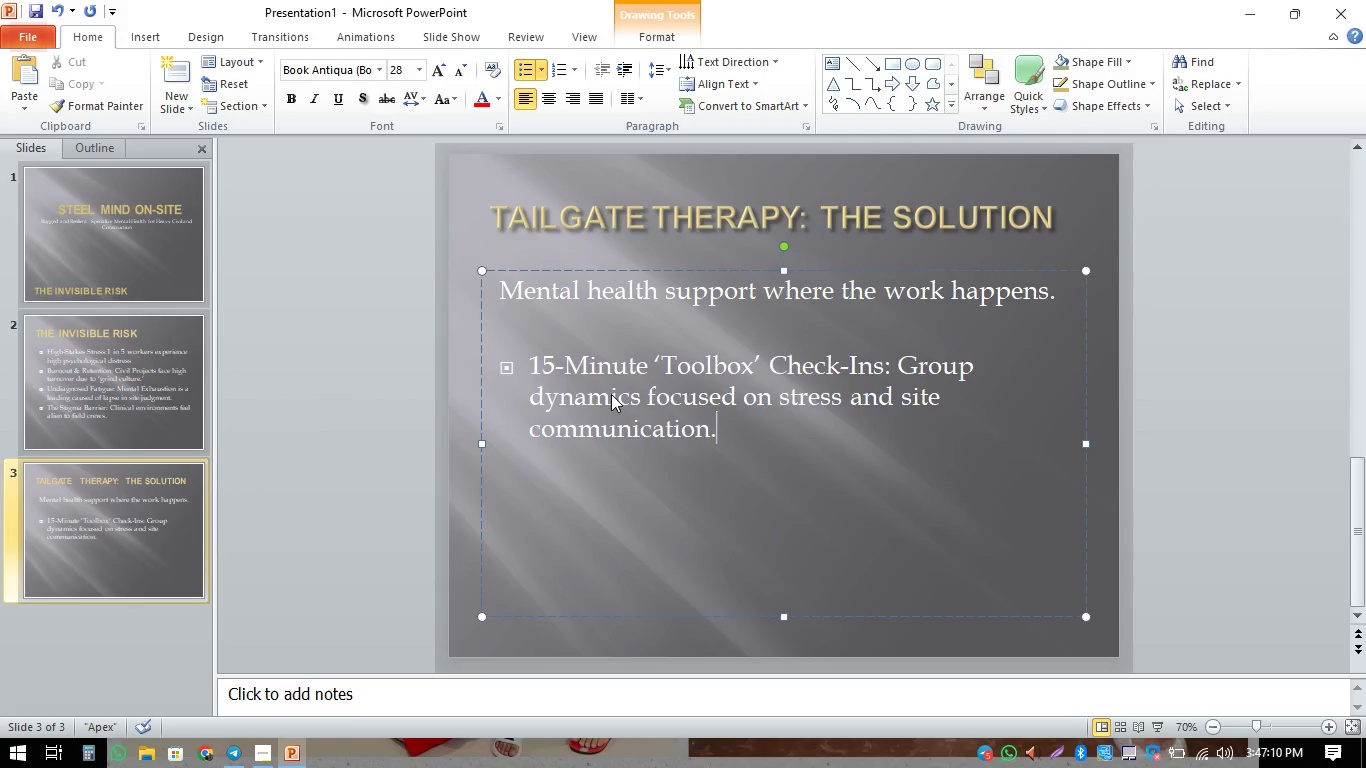 
key(Enter)
 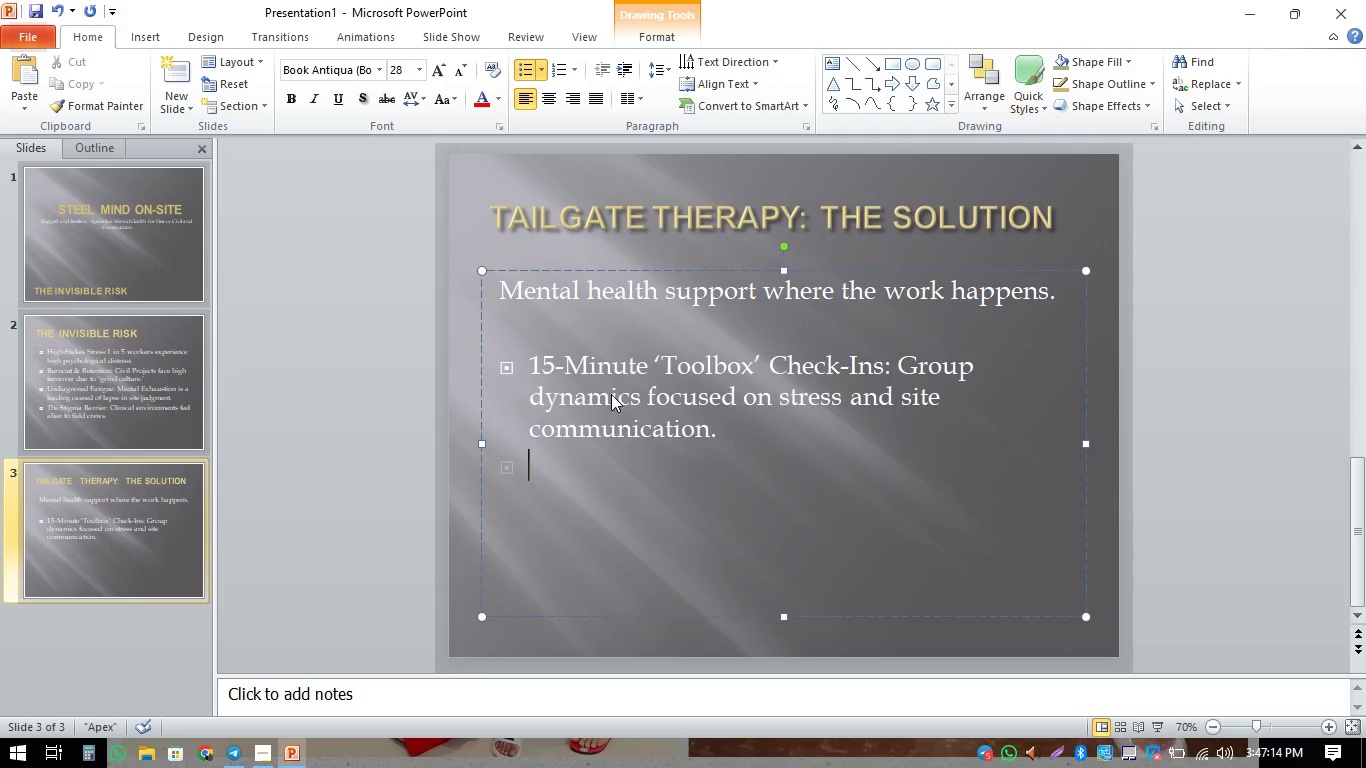 
type(On-Site 1-on-)
 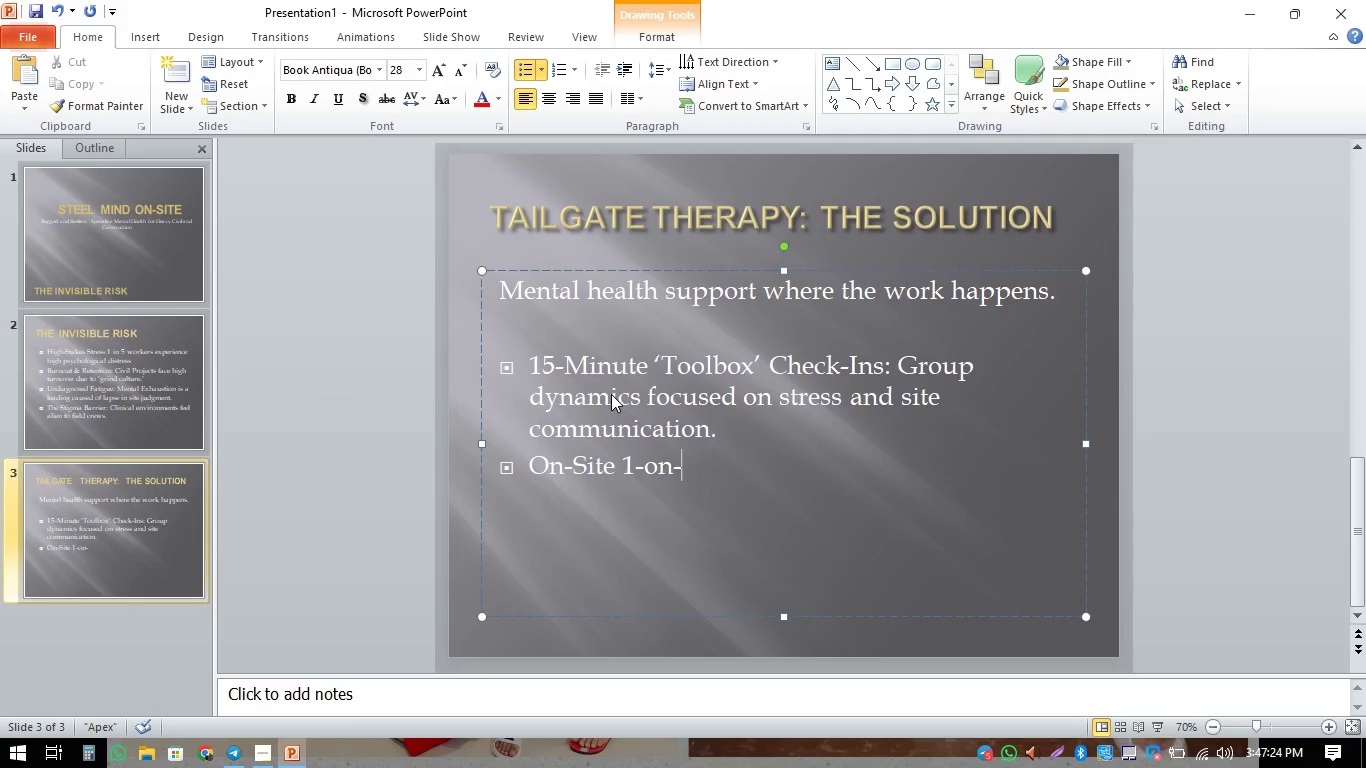 
type(1 Support: Pro)
key(Backspace)
type(ivate )
key(Backspace)
type(, flexible counseling in fields)
key(Backspace)
type( offices or trailers.)
 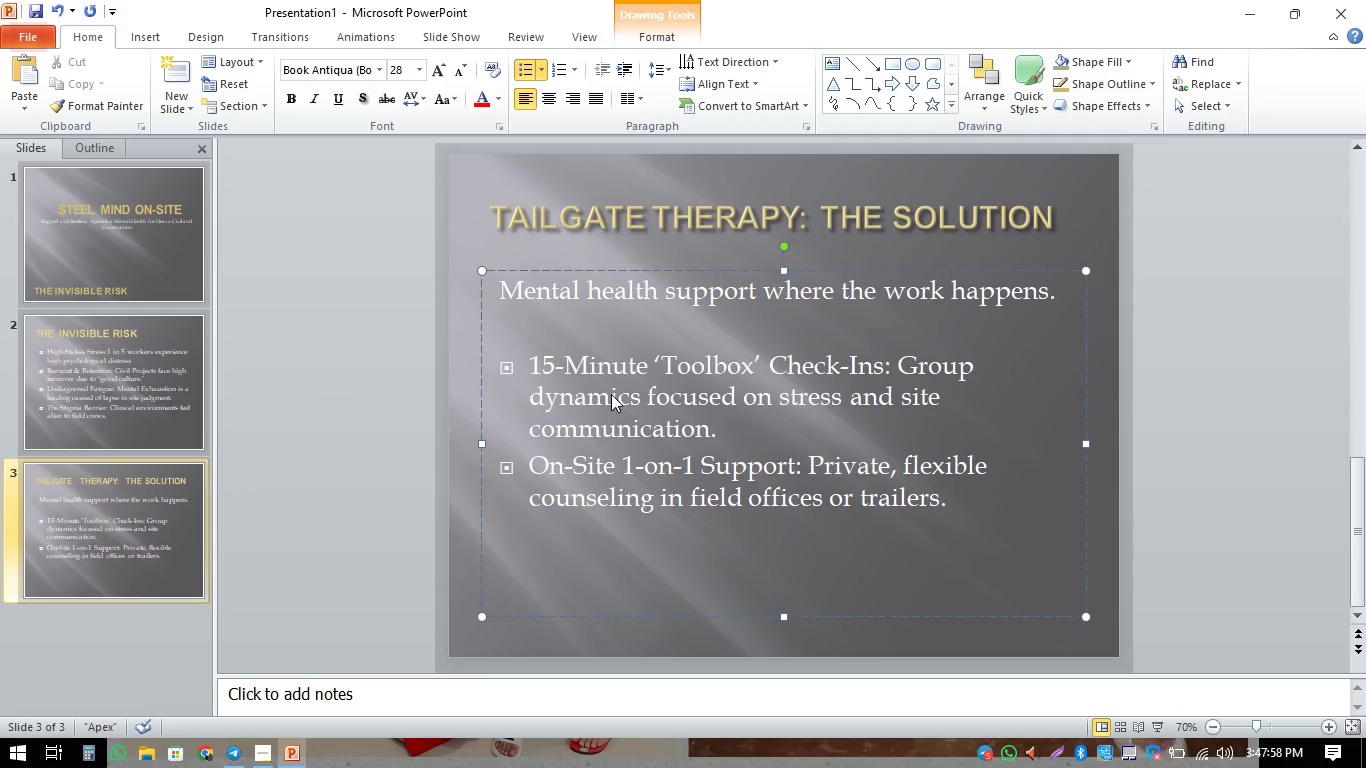 
key(Enter)
 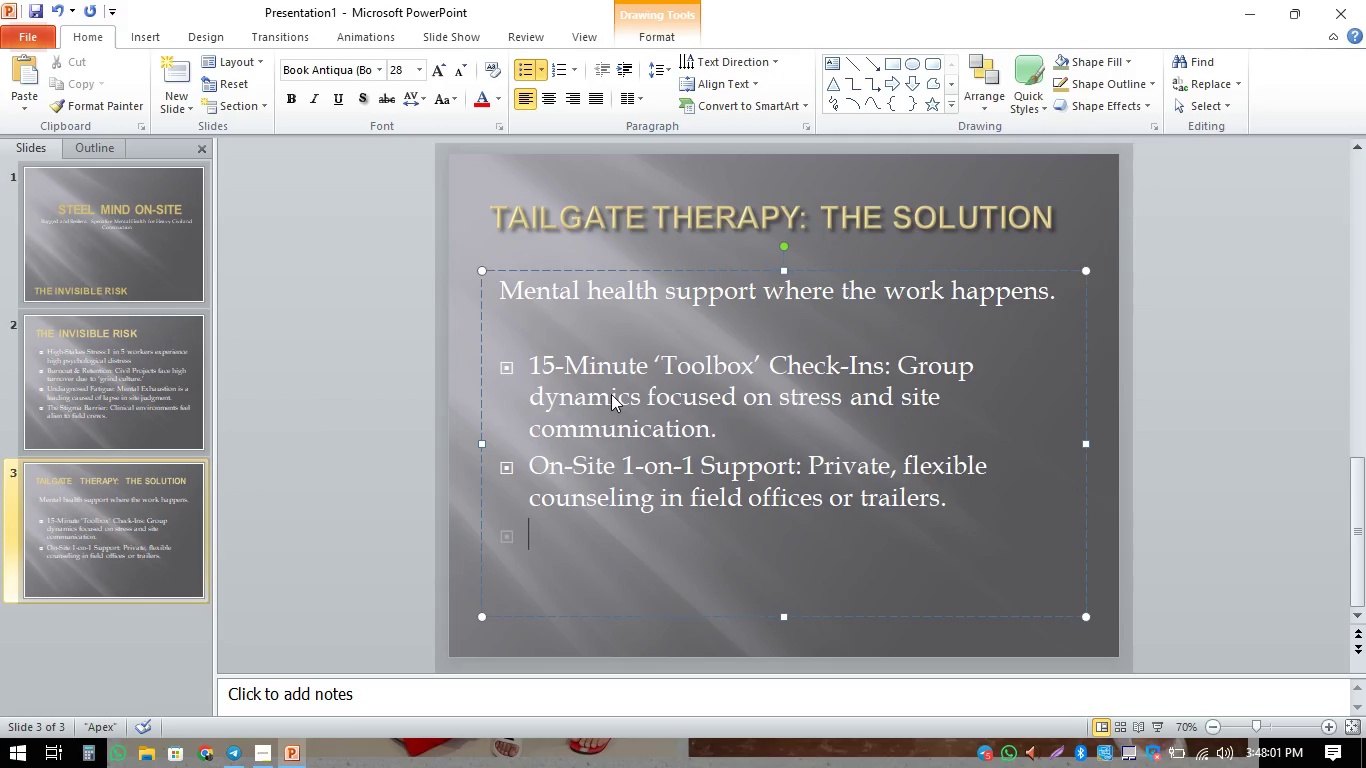 
type(No Jargon, All Results: Built for iron)
 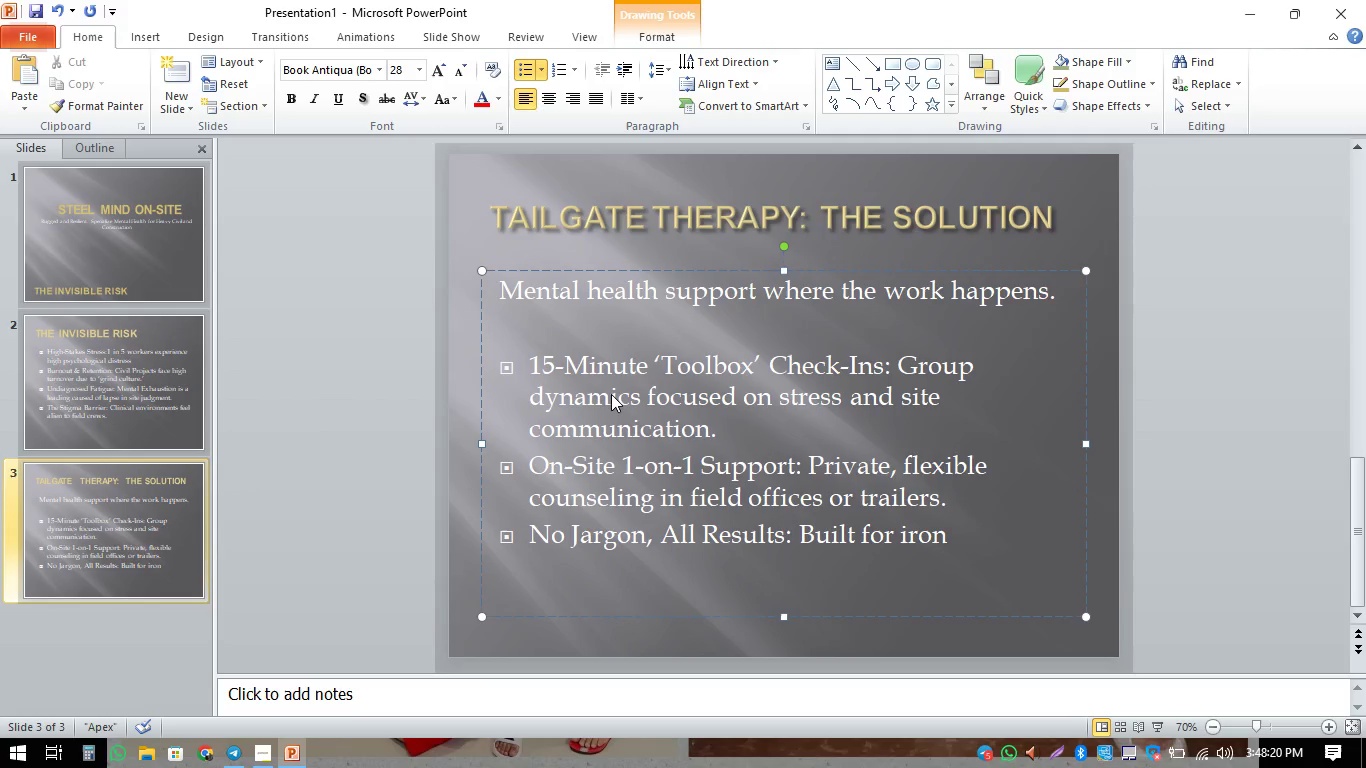 
type(workers, opertaors and engineers)
 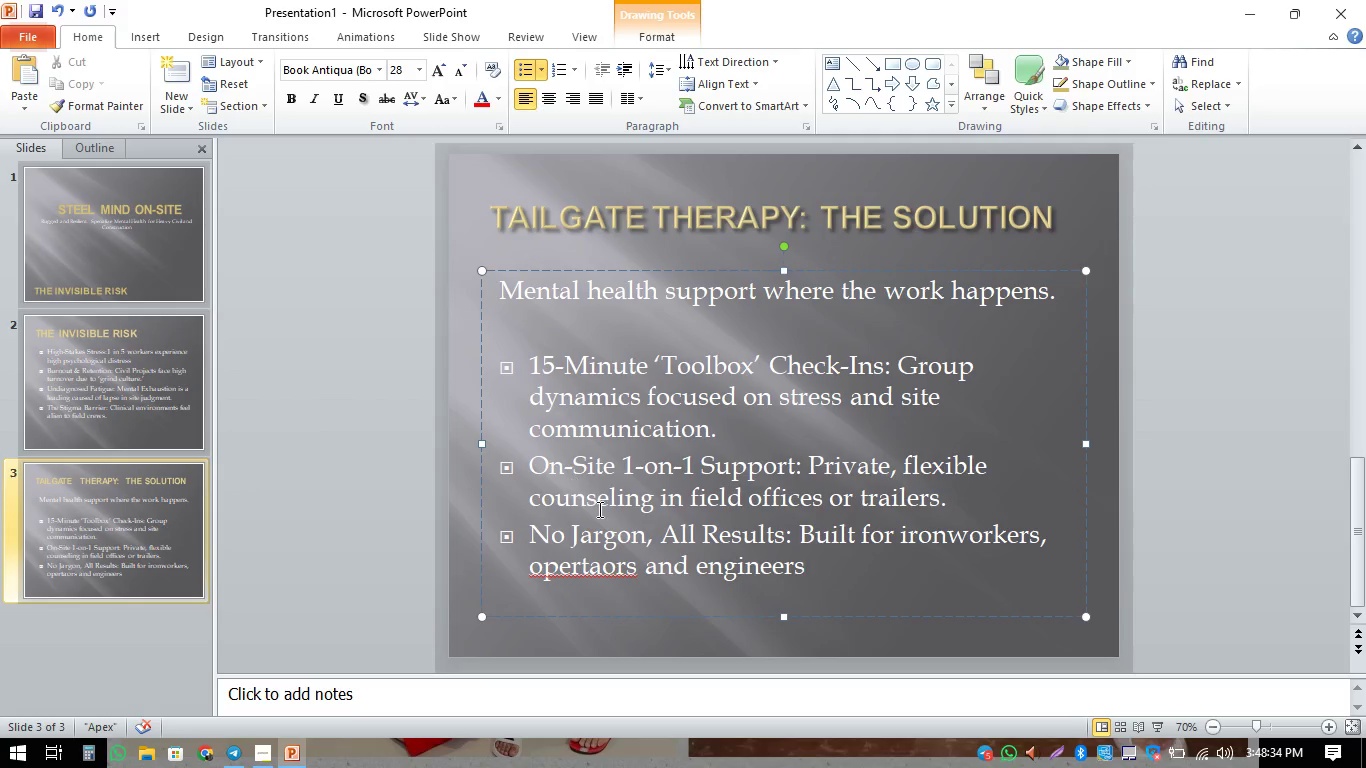 
left_click([599, 582])
 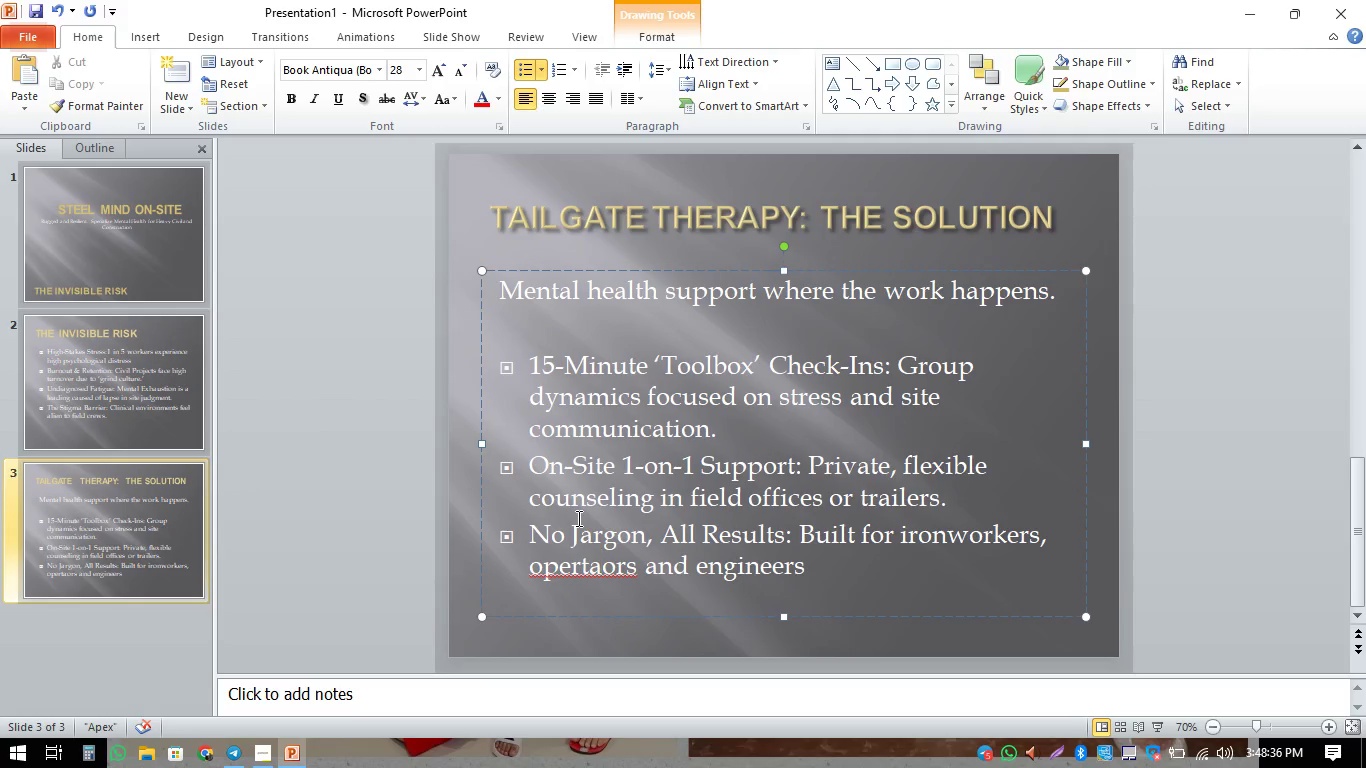 
key(Backspace)
 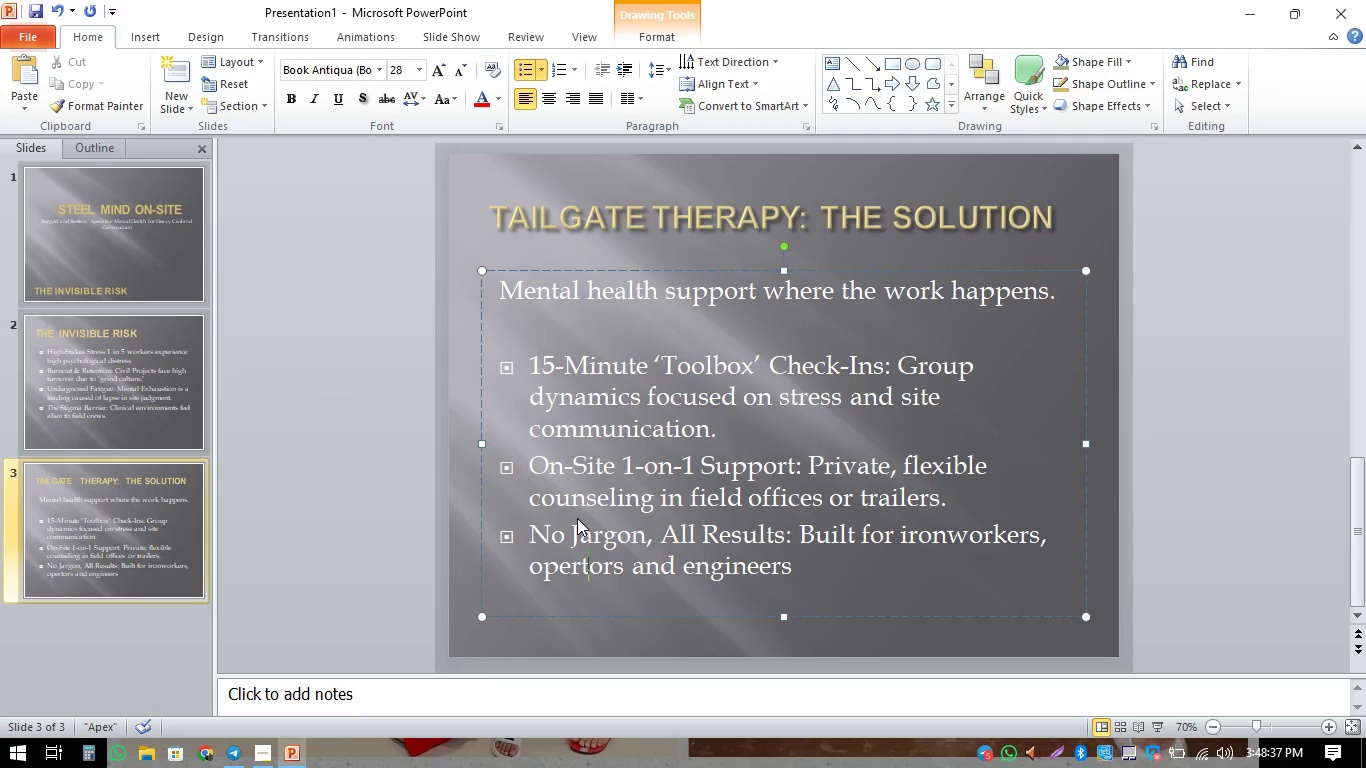 
key(ArrowLeft)
 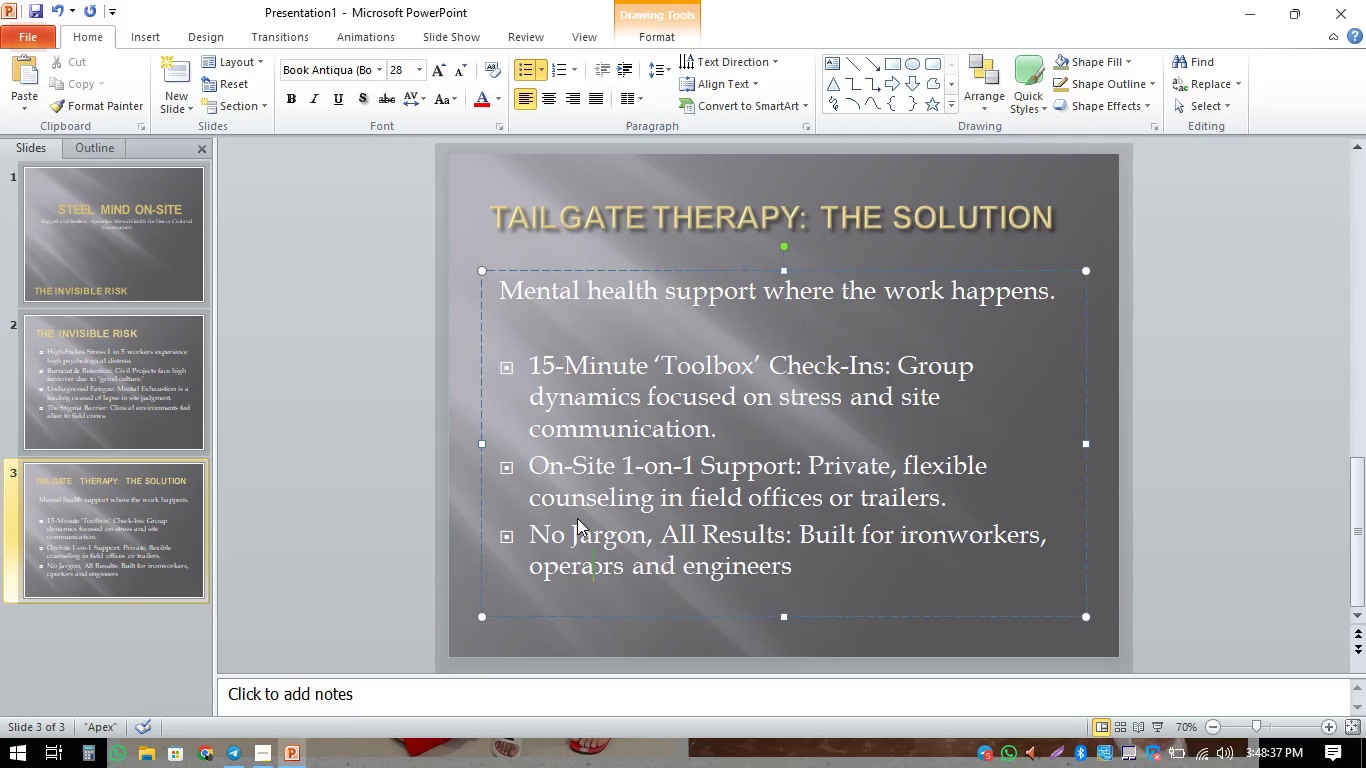 
key(A)
 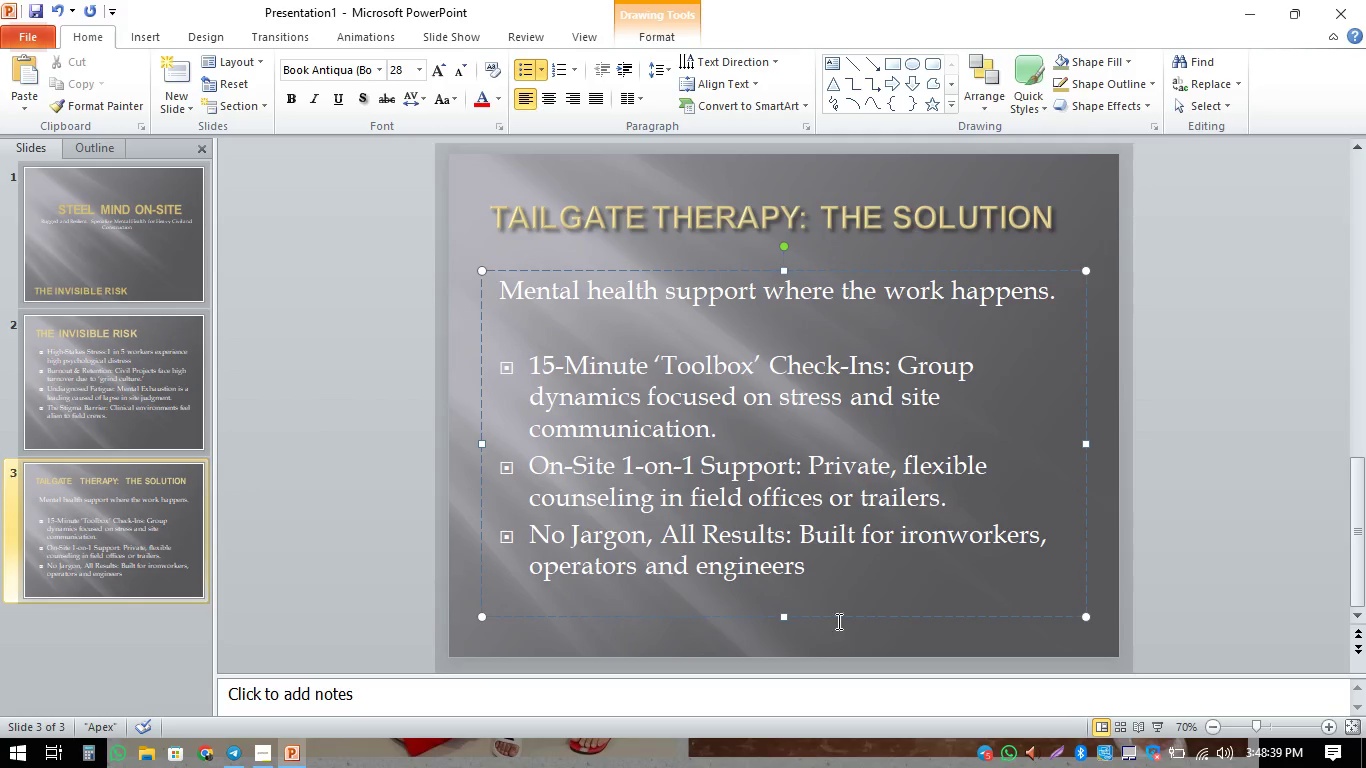 
left_click_drag(start_coordinate=[810, 549], to_coordinate=[809, 559])
 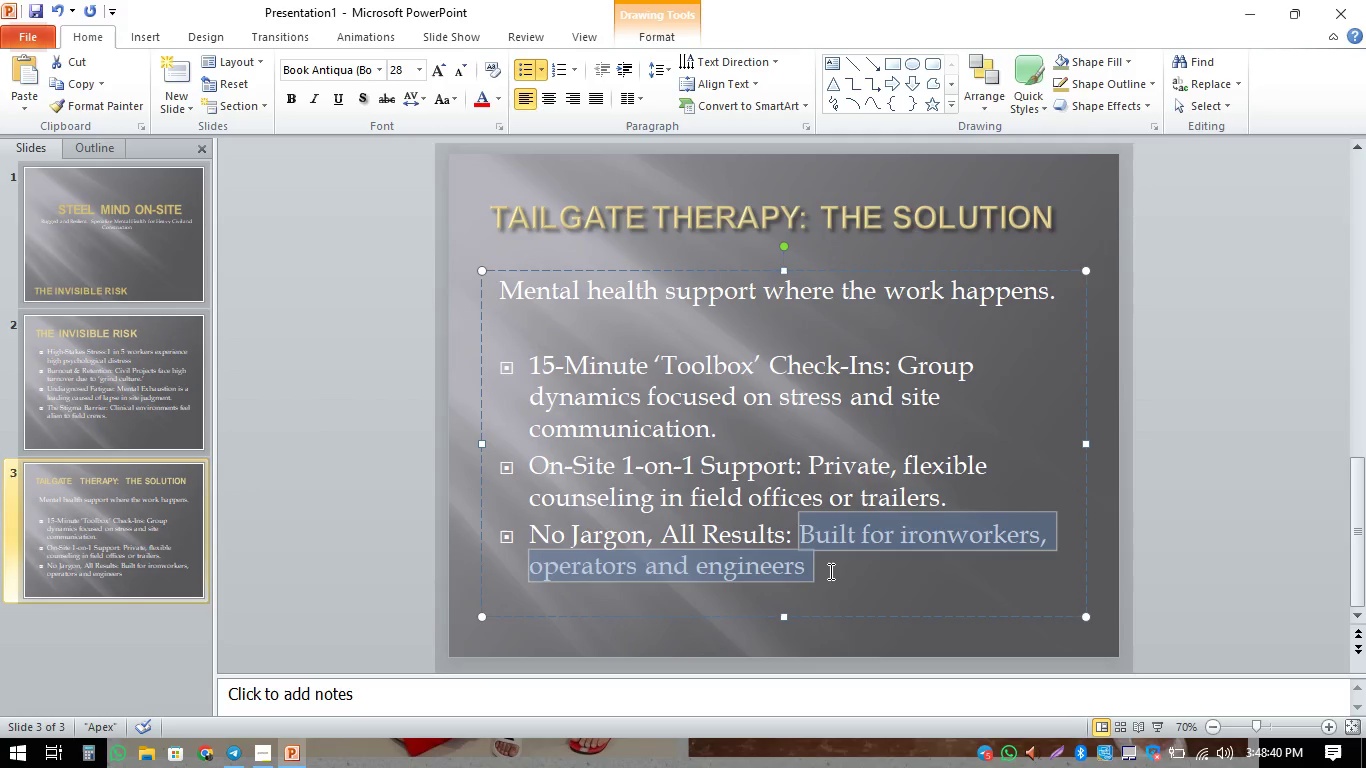 
left_click([829, 571])
 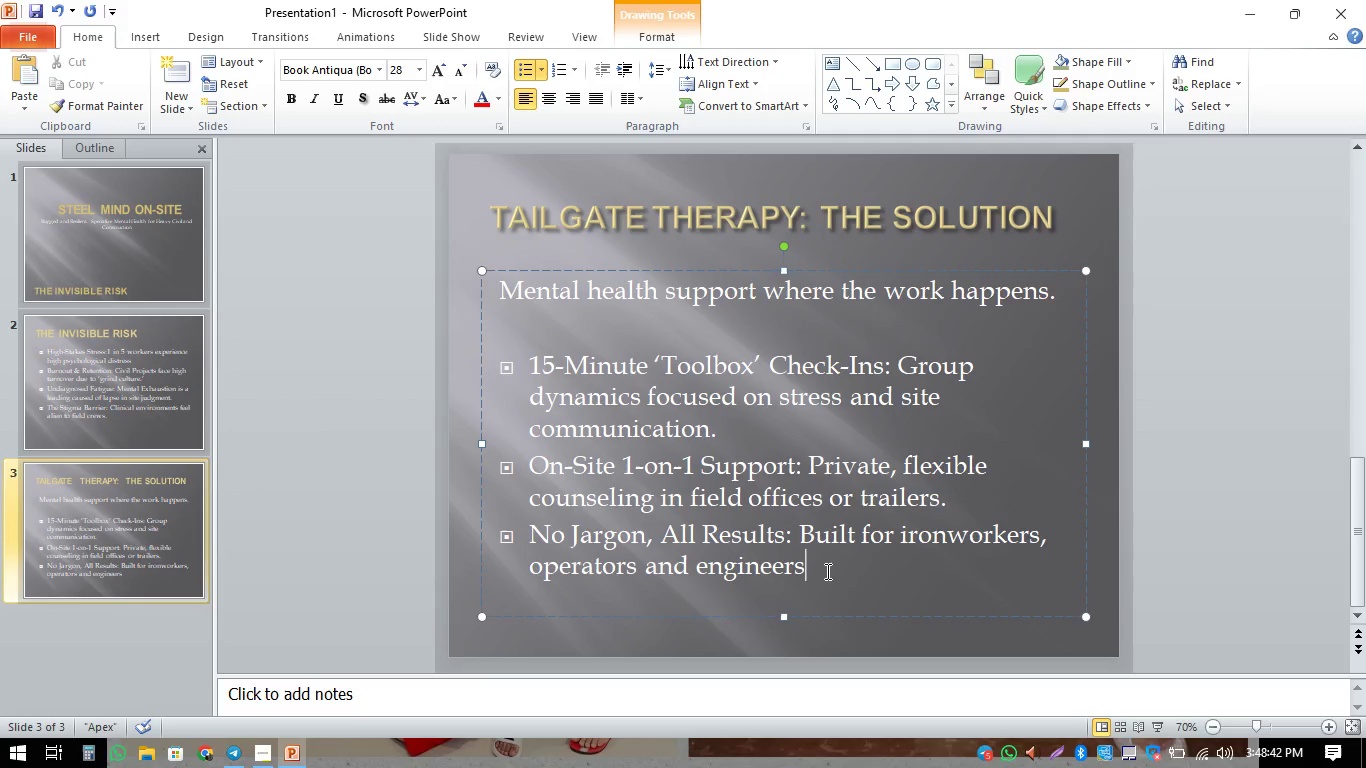 
key(Period)
 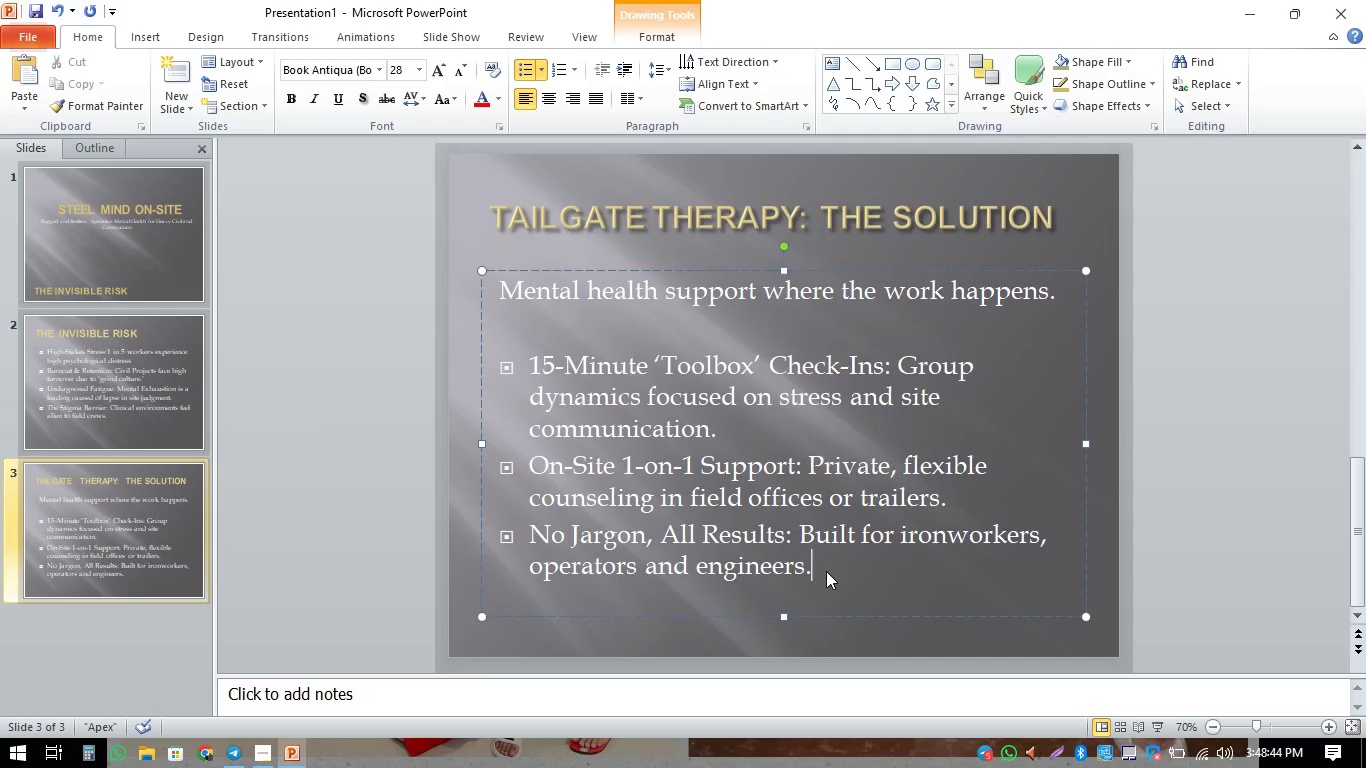 
key(Enter)
 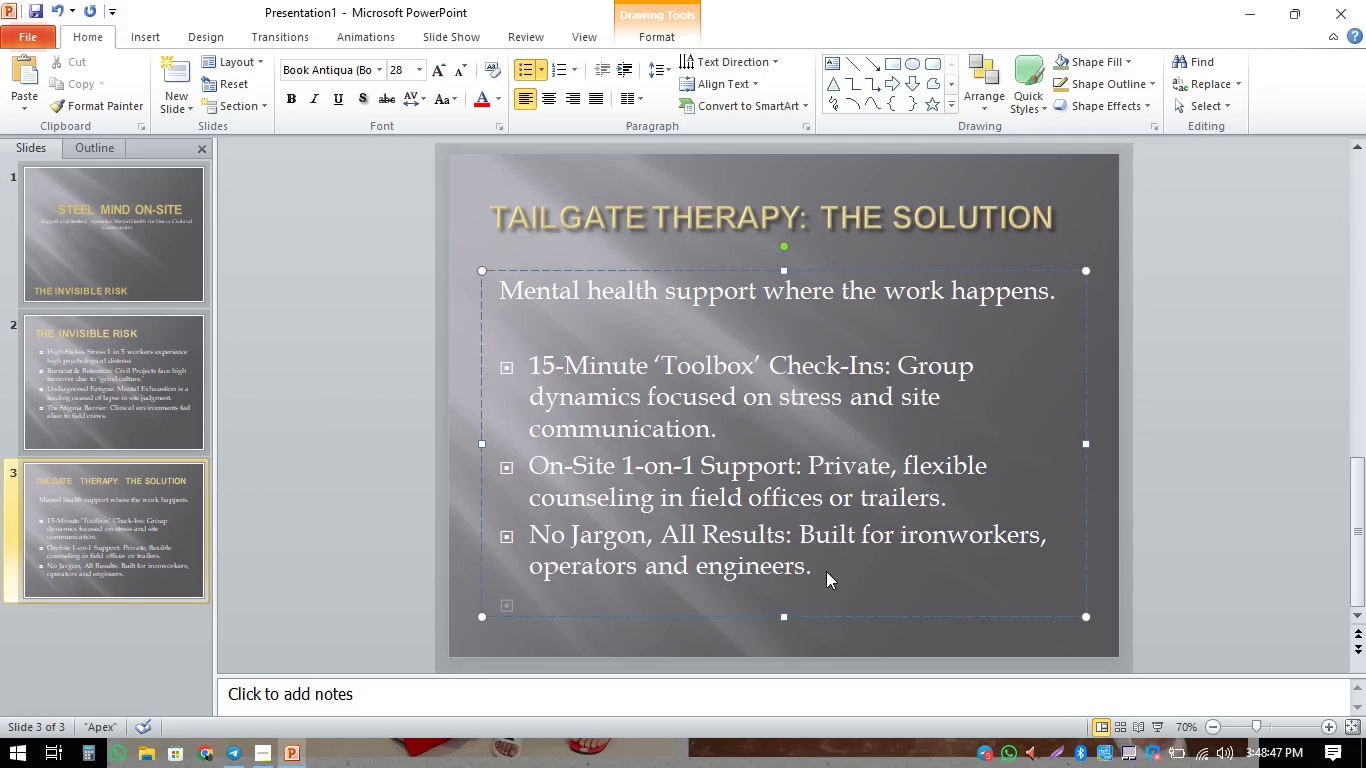 
type(Quarterly Workshops: Strategic trainings)
key(Backspace)
type( on resilence for site leadership)
 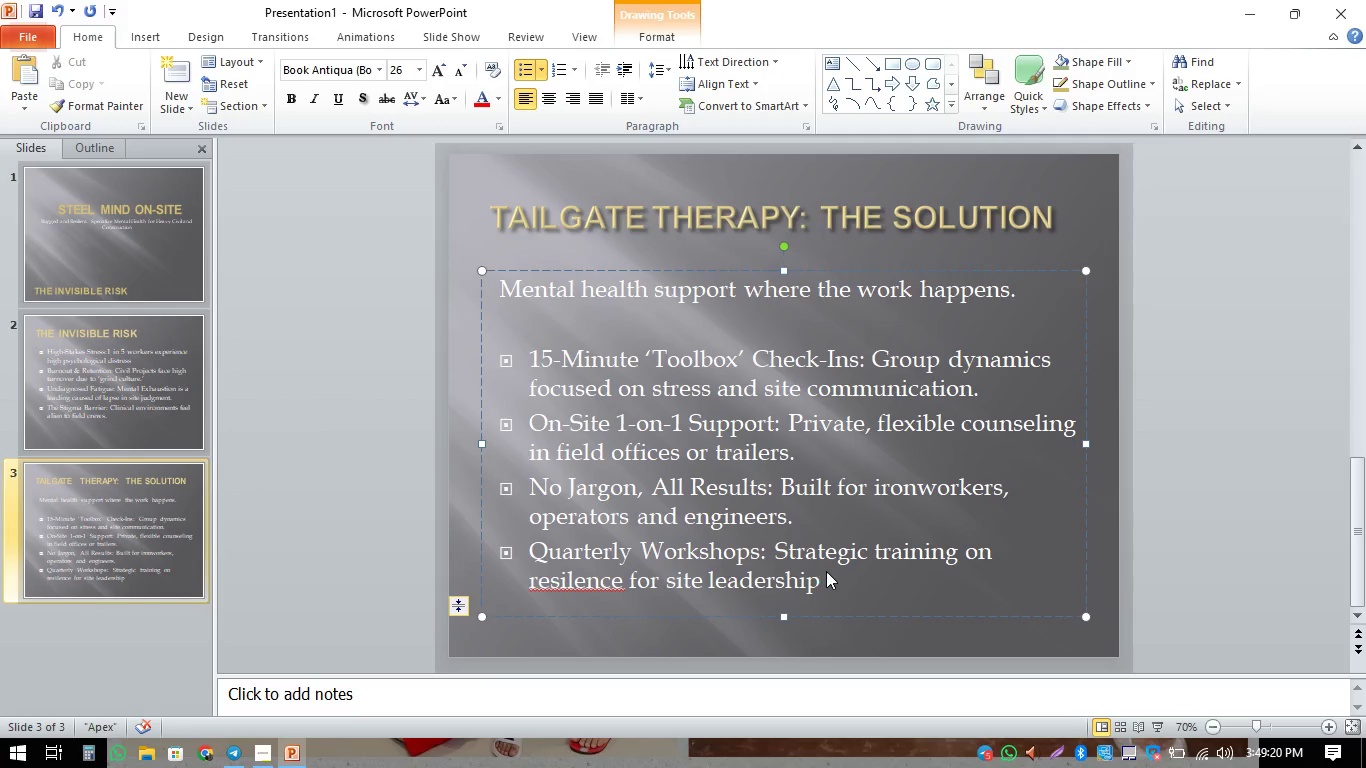 
wait(7.16)
 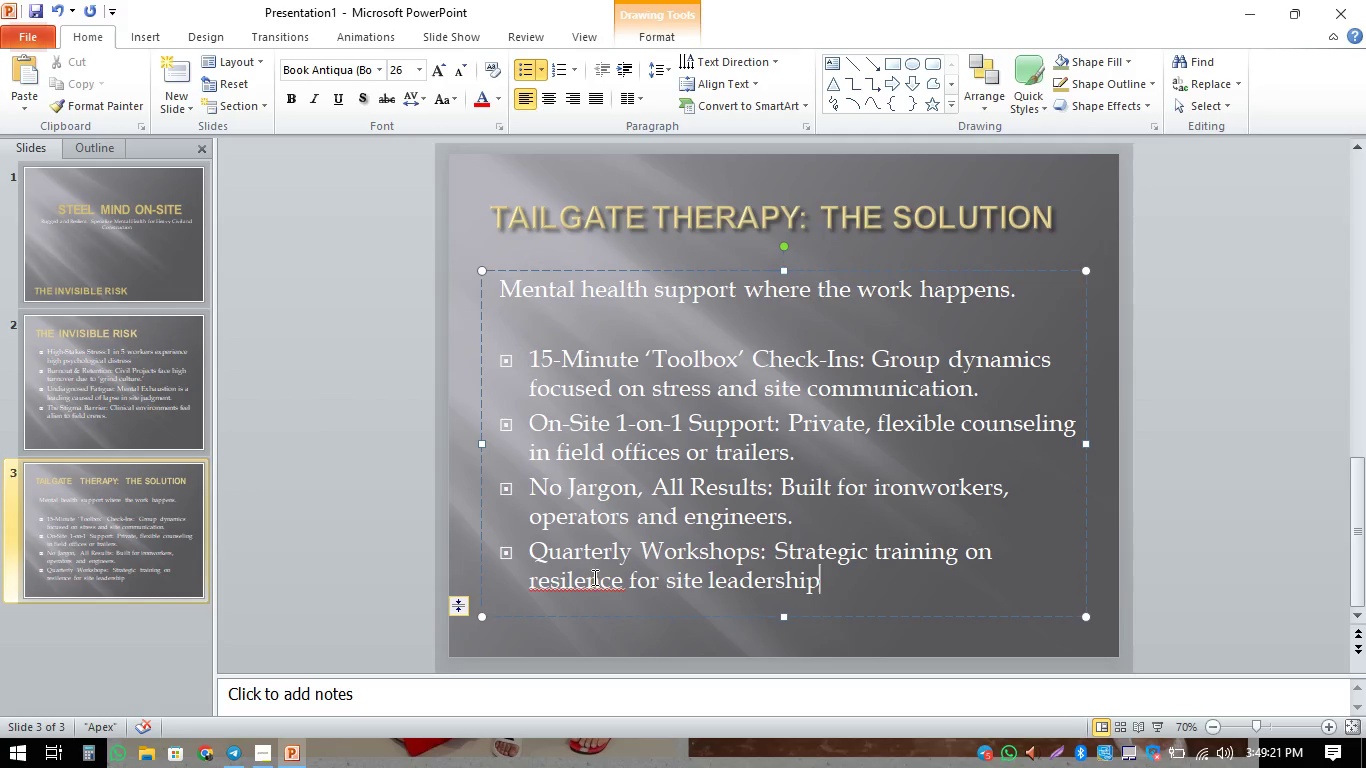 
key(I)
 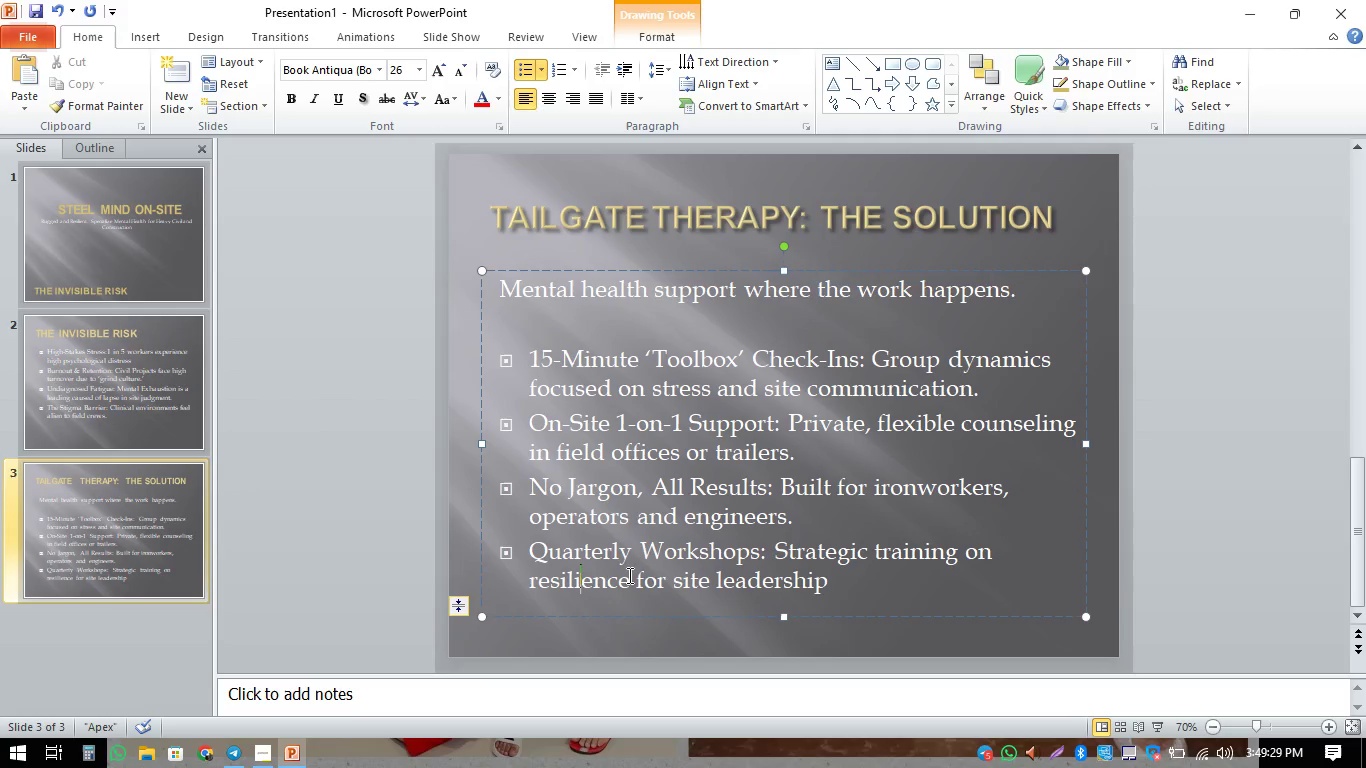 
left_click([842, 578])
 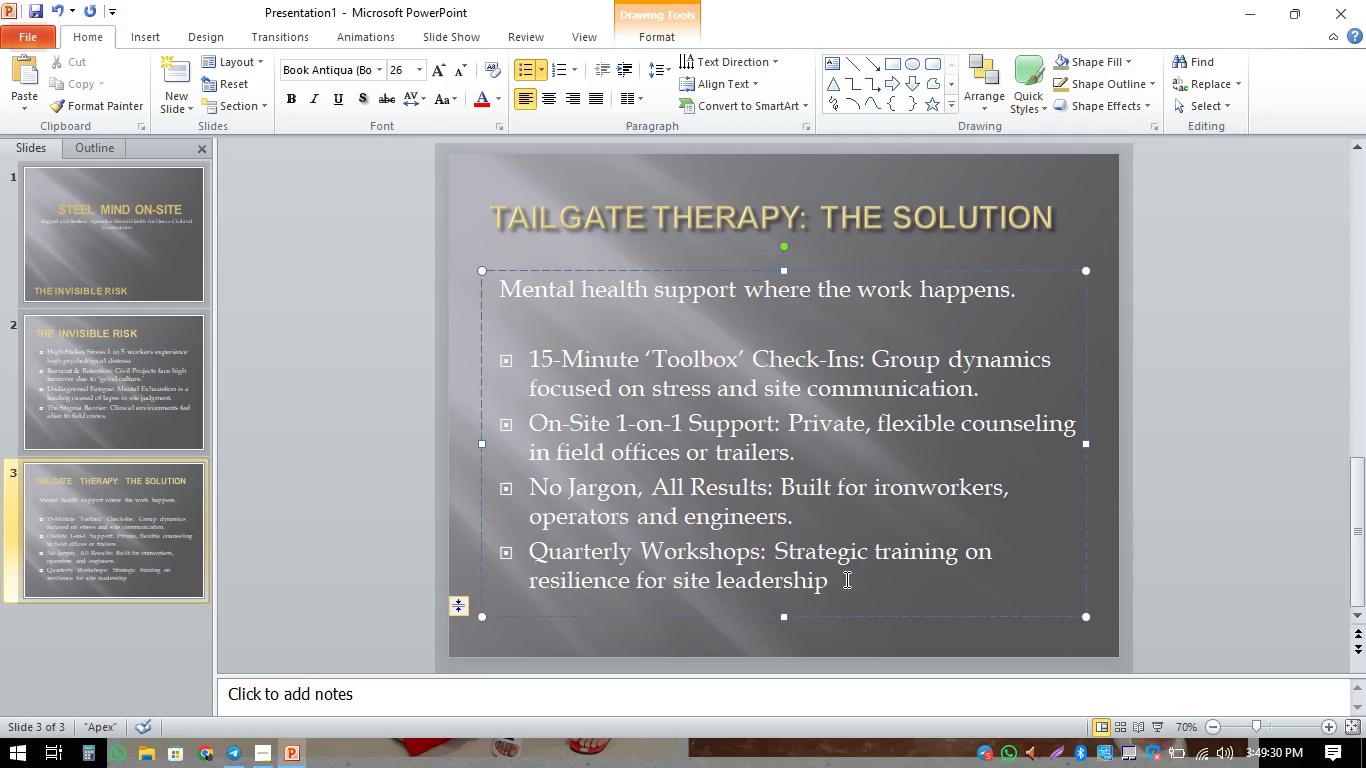 
key(Period)
 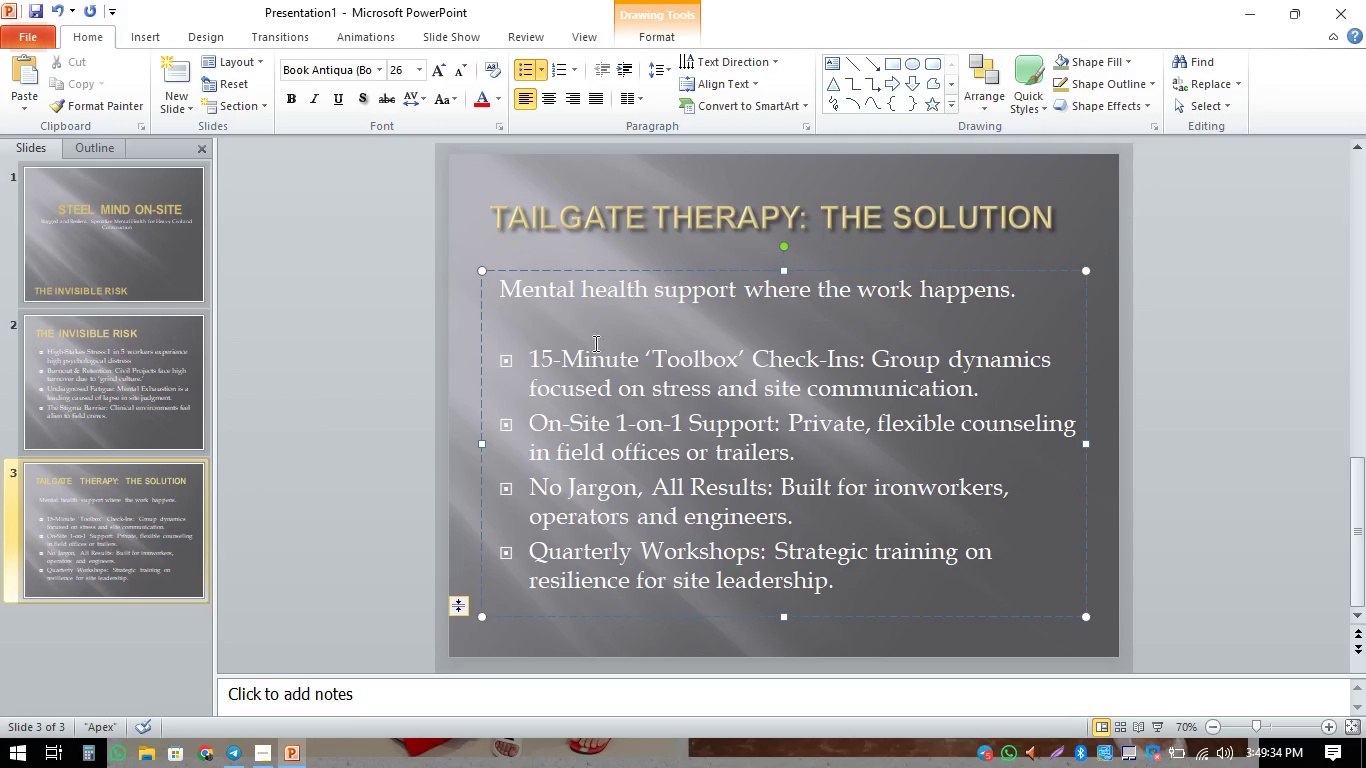 
left_click([902, 645])
 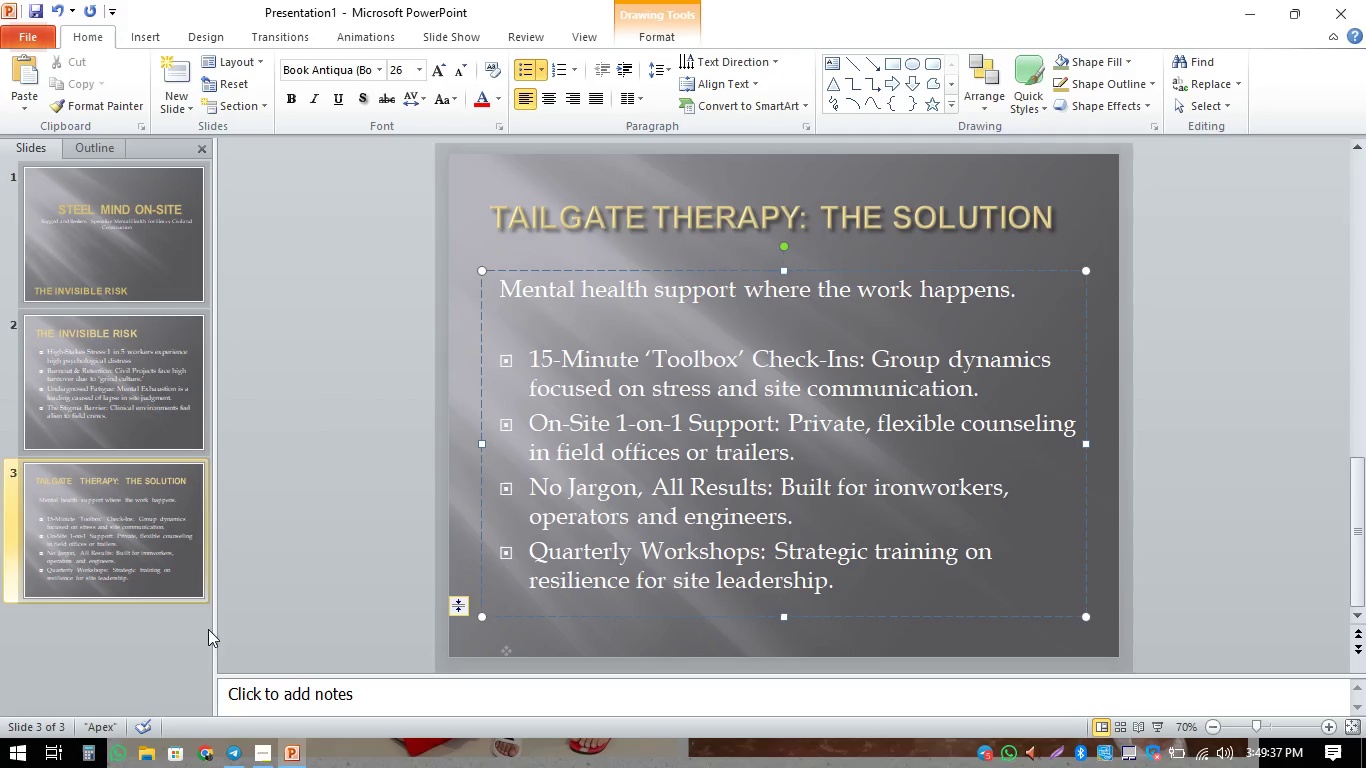 
left_click([173, 652])
 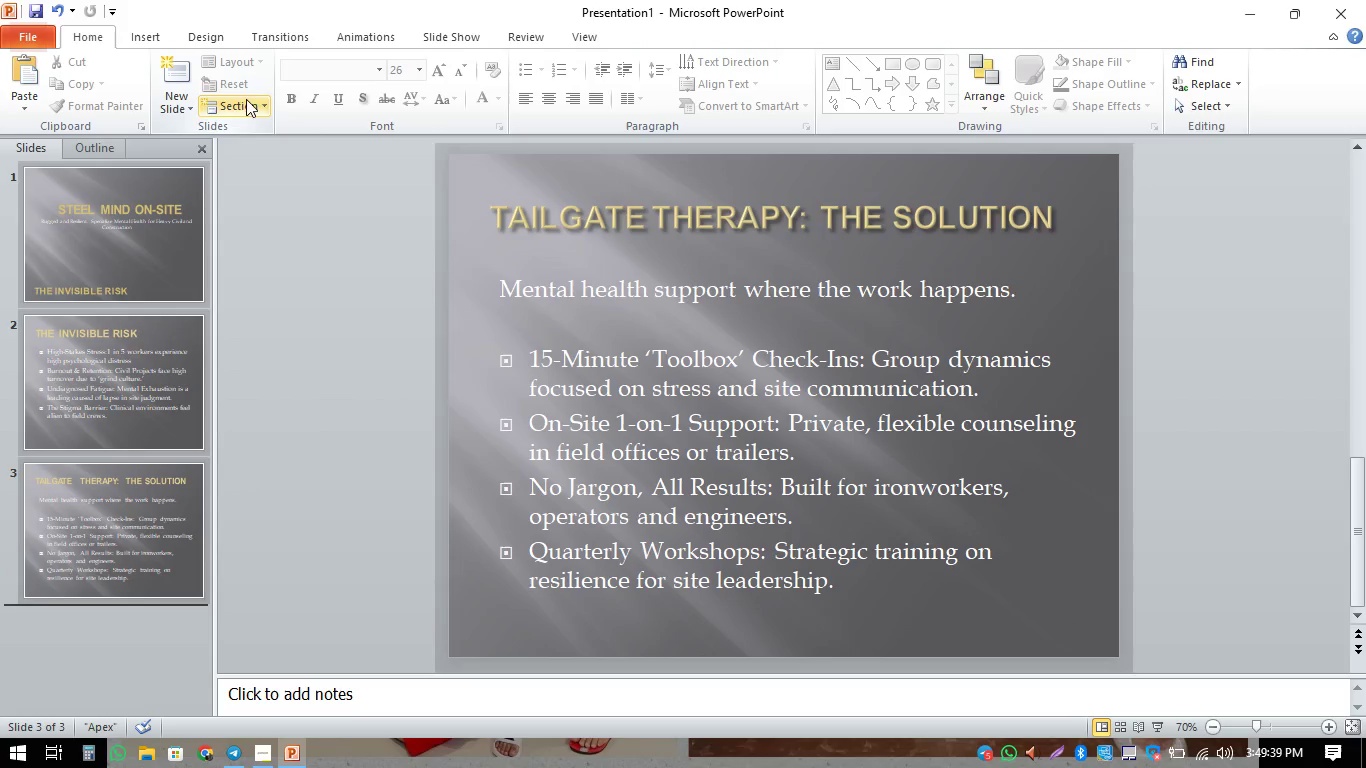 
left_click([179, 99])
 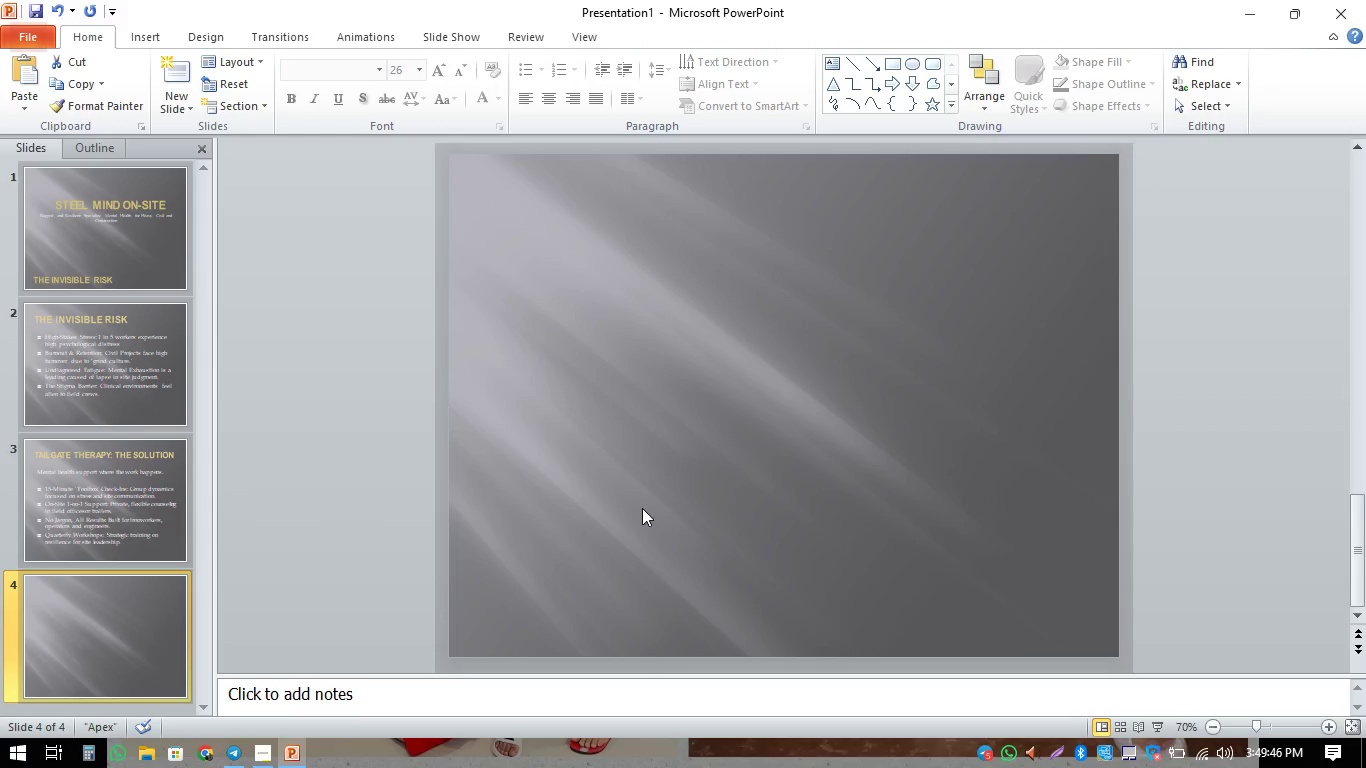 
wait(11.88)
 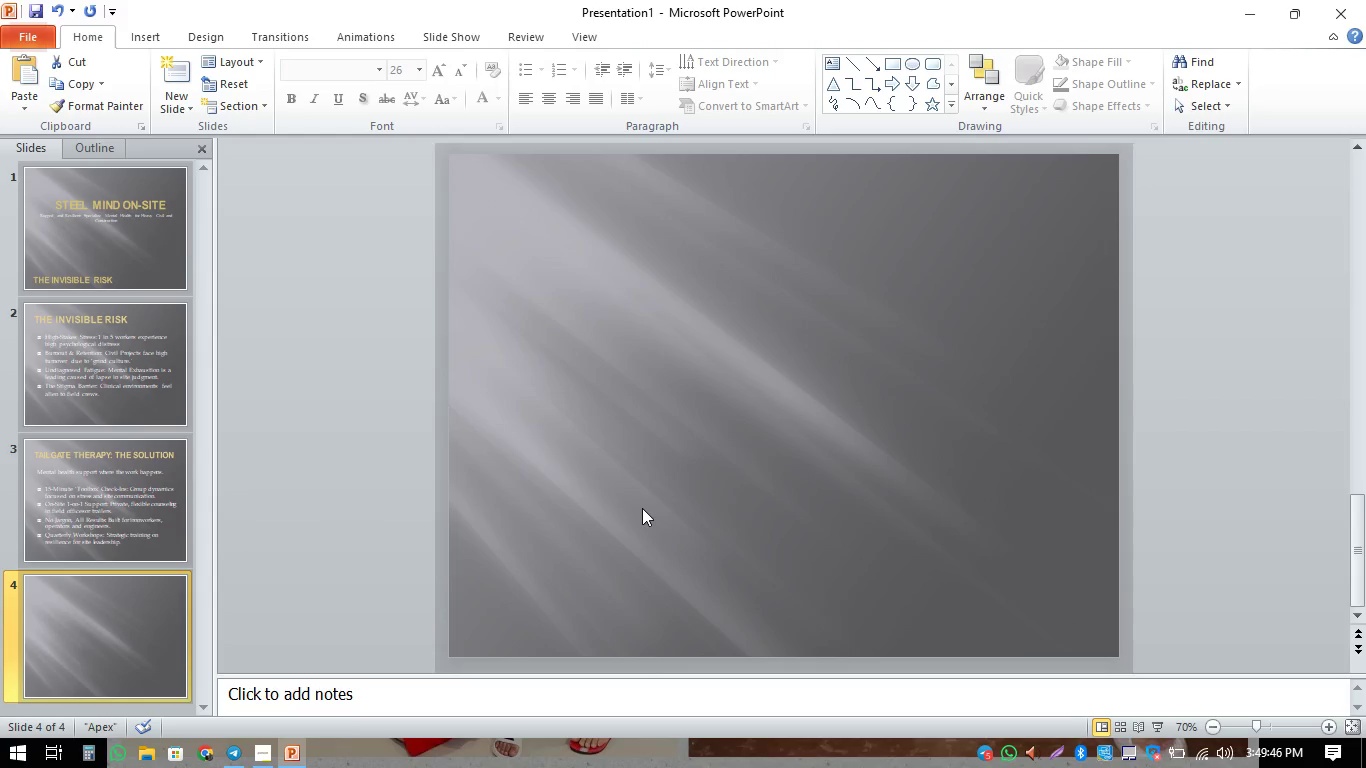 
left_click([244, 64])
 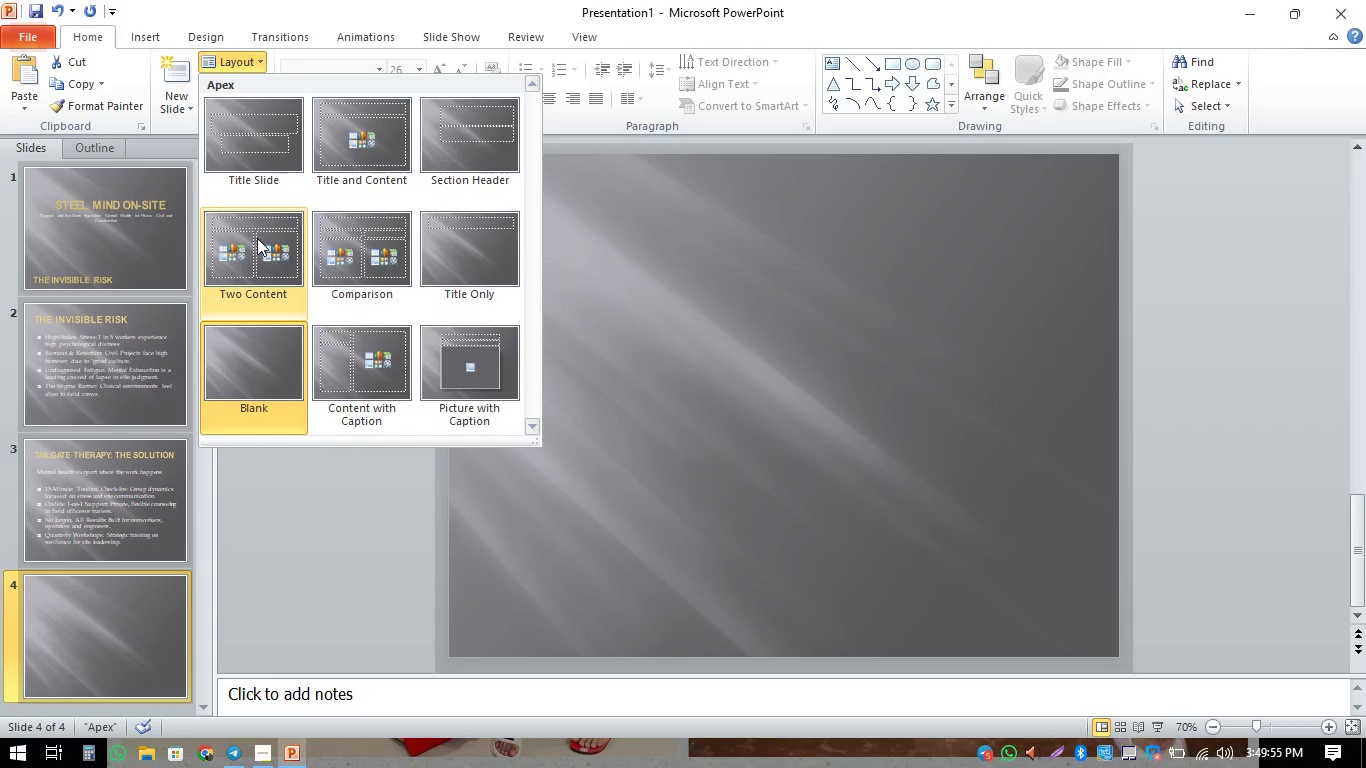 
wait(5.8)
 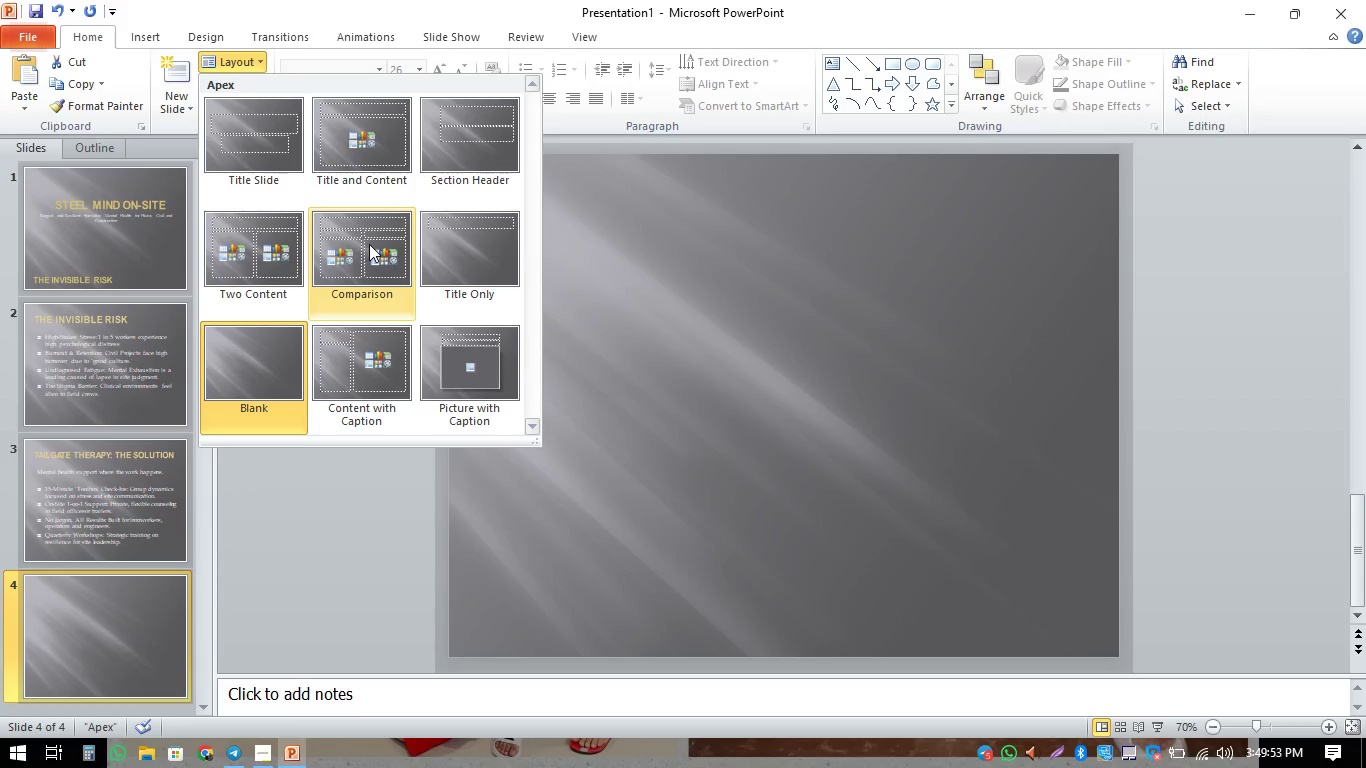 
left_click([256, 238])
 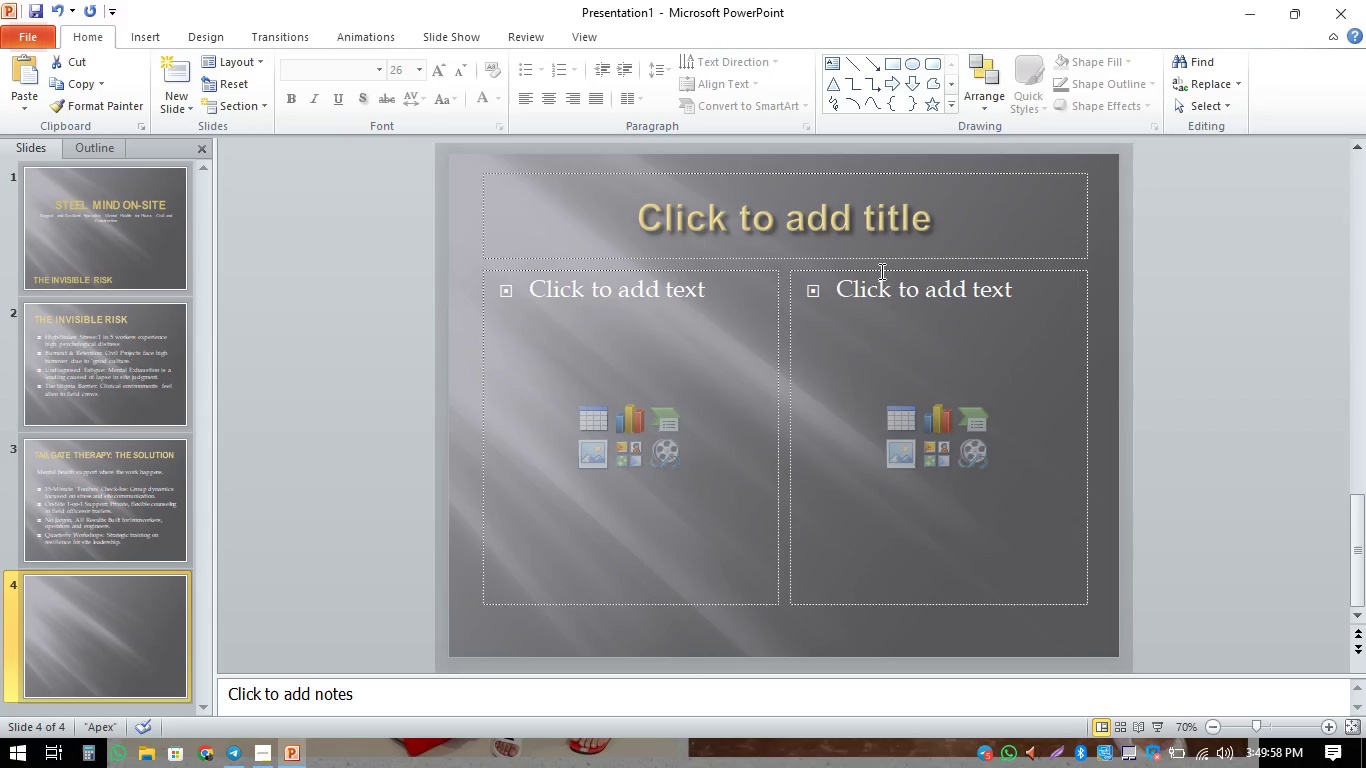 
left_click([761, 197])
 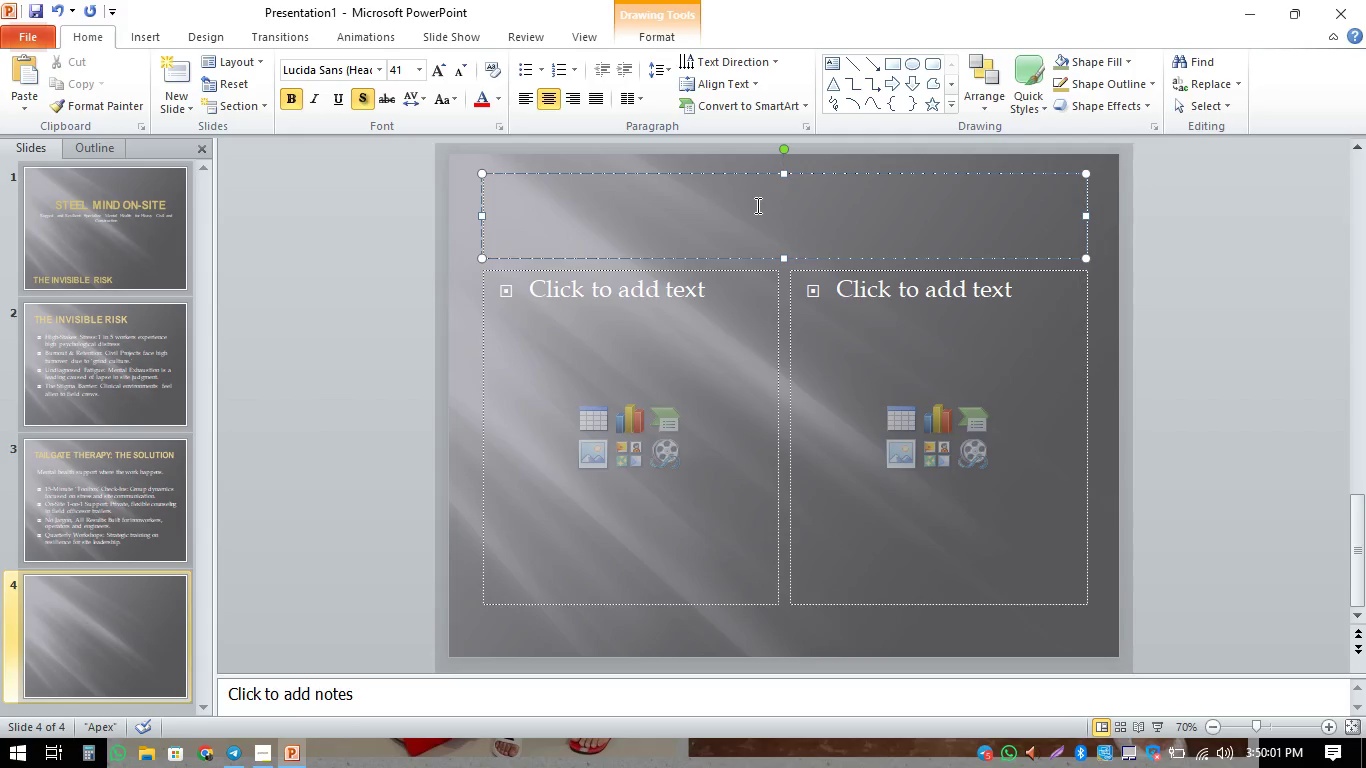 
type(SAFETY FIRST)
 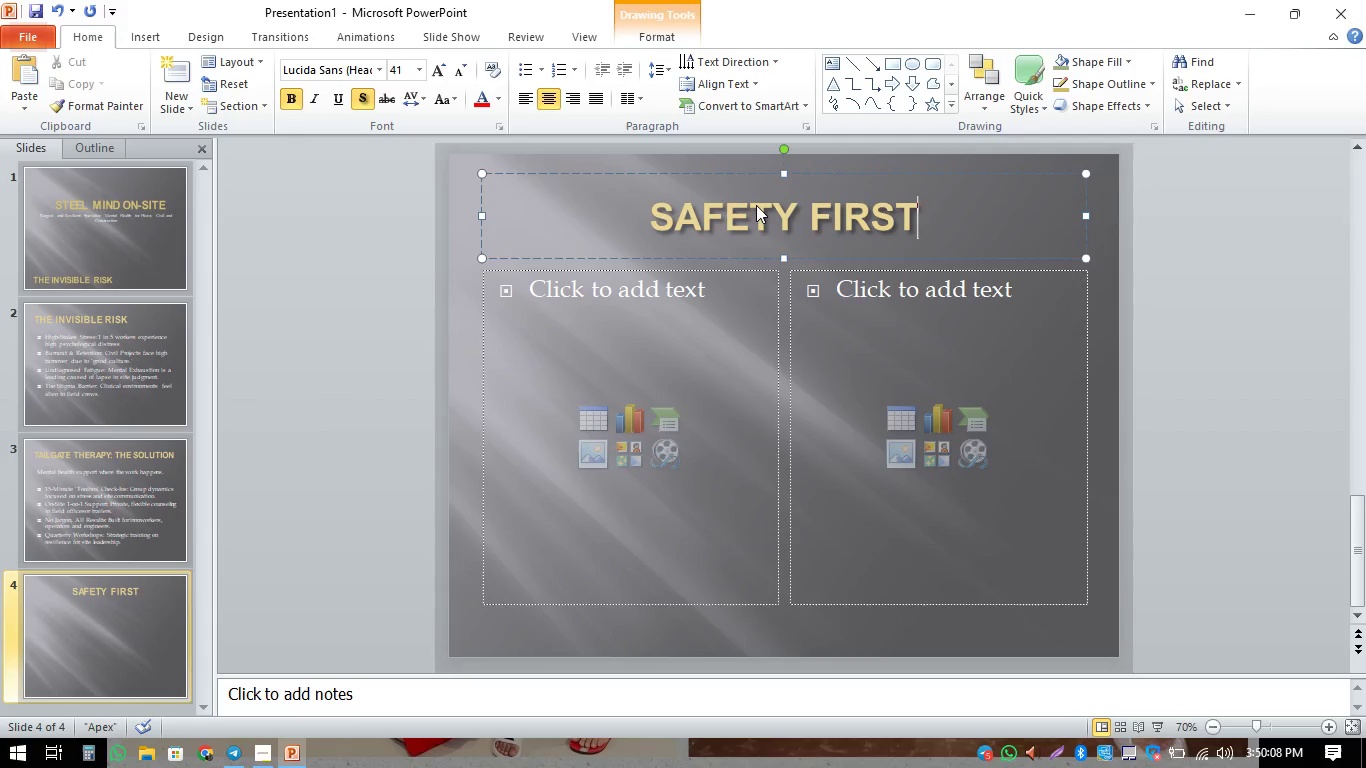 
type(, MIND FIRT)
key(Backspace)
type(ST)
 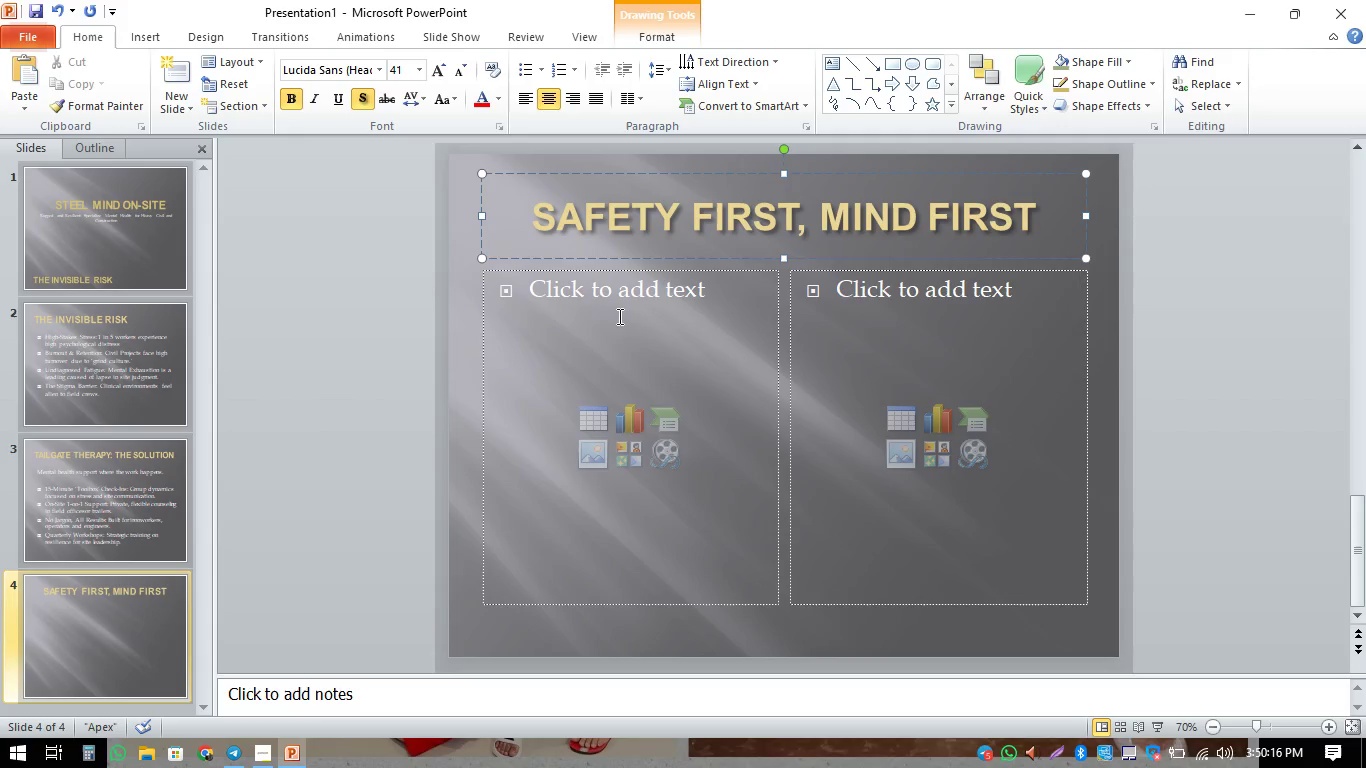 
key(Control+ControlLeft)
 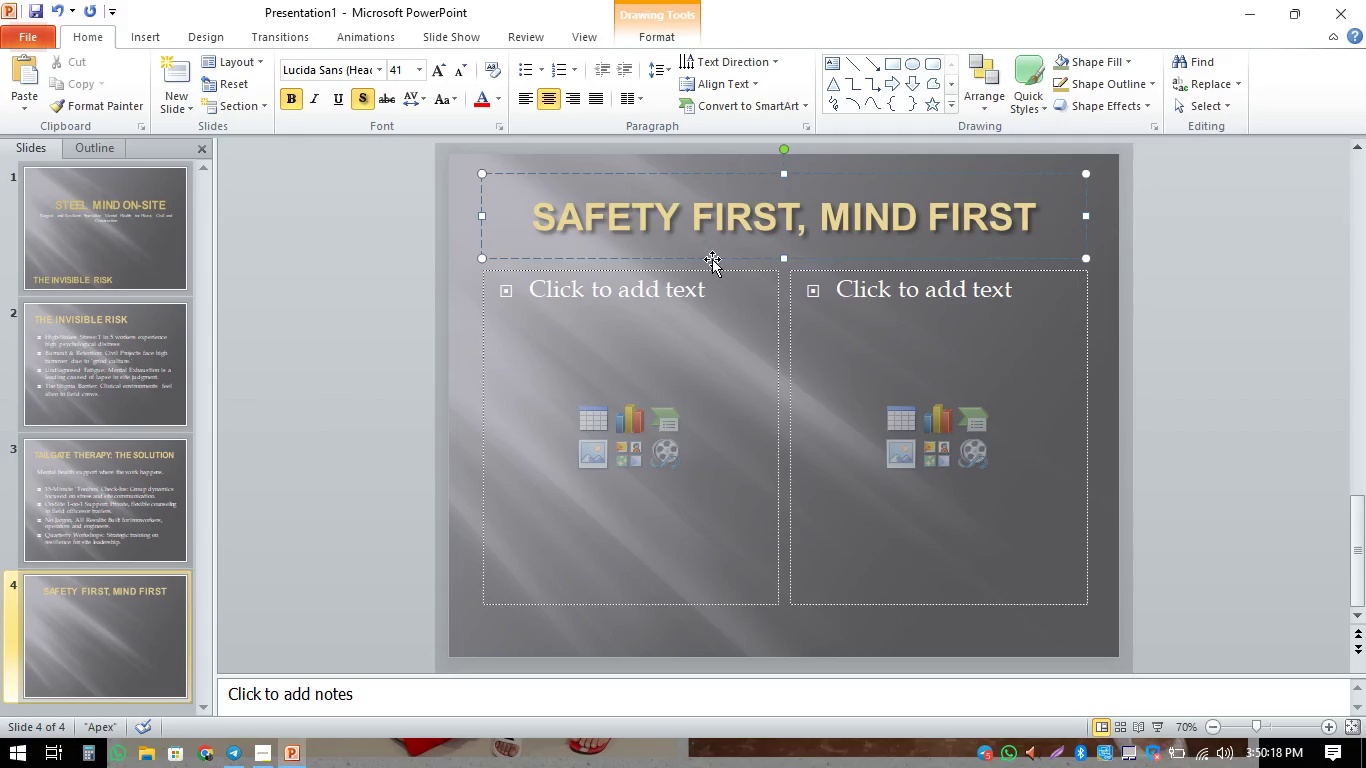 
key(Control+L)
 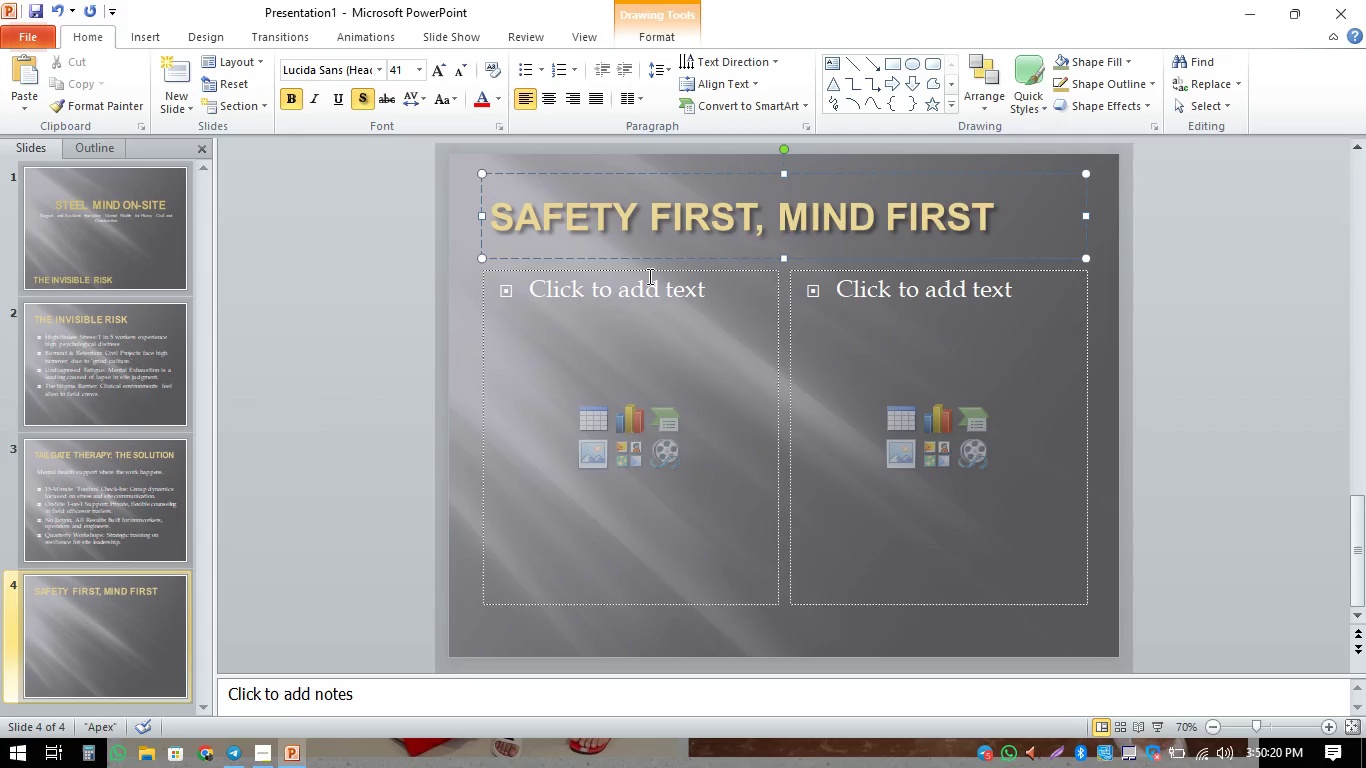 
left_click([640, 286])
 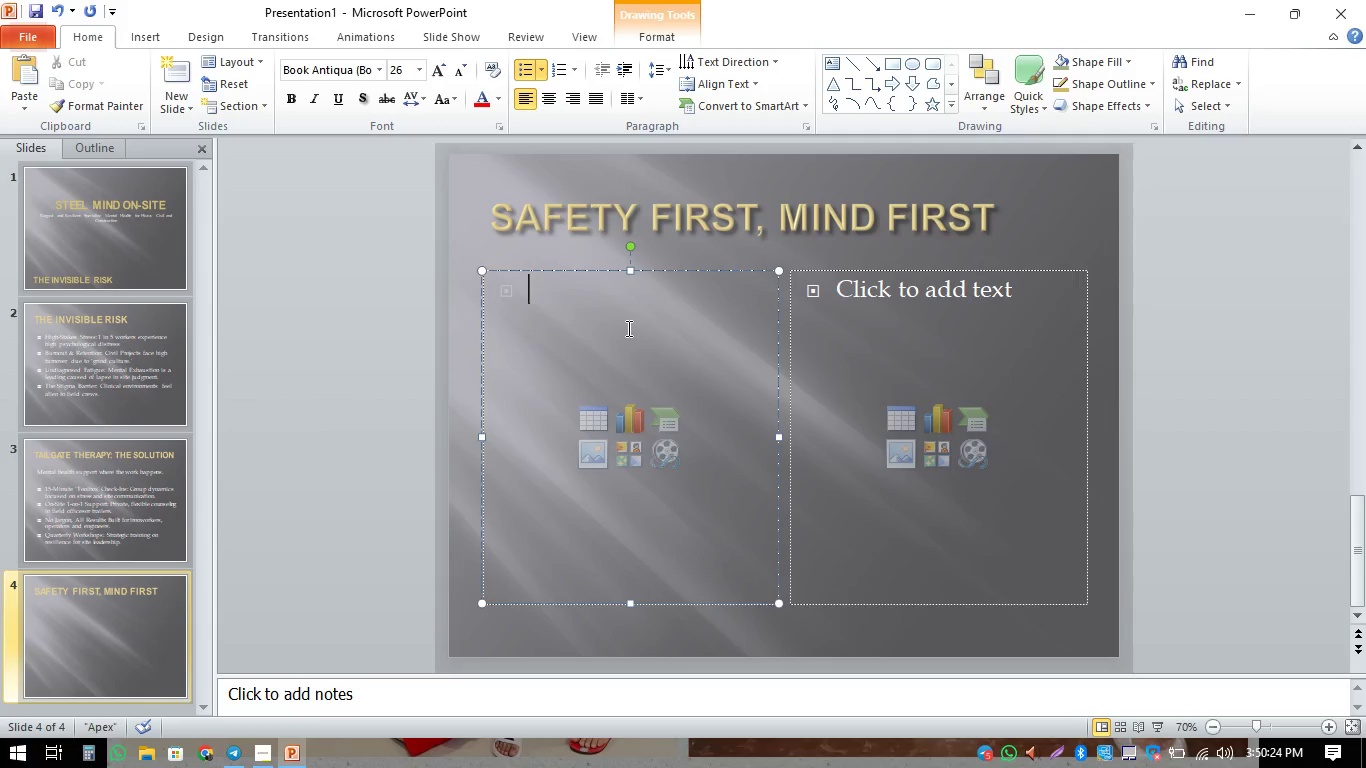 
key(Backspace)
type(Th)
key(Backspace)
type(HE SAFETY CONNECETION)
 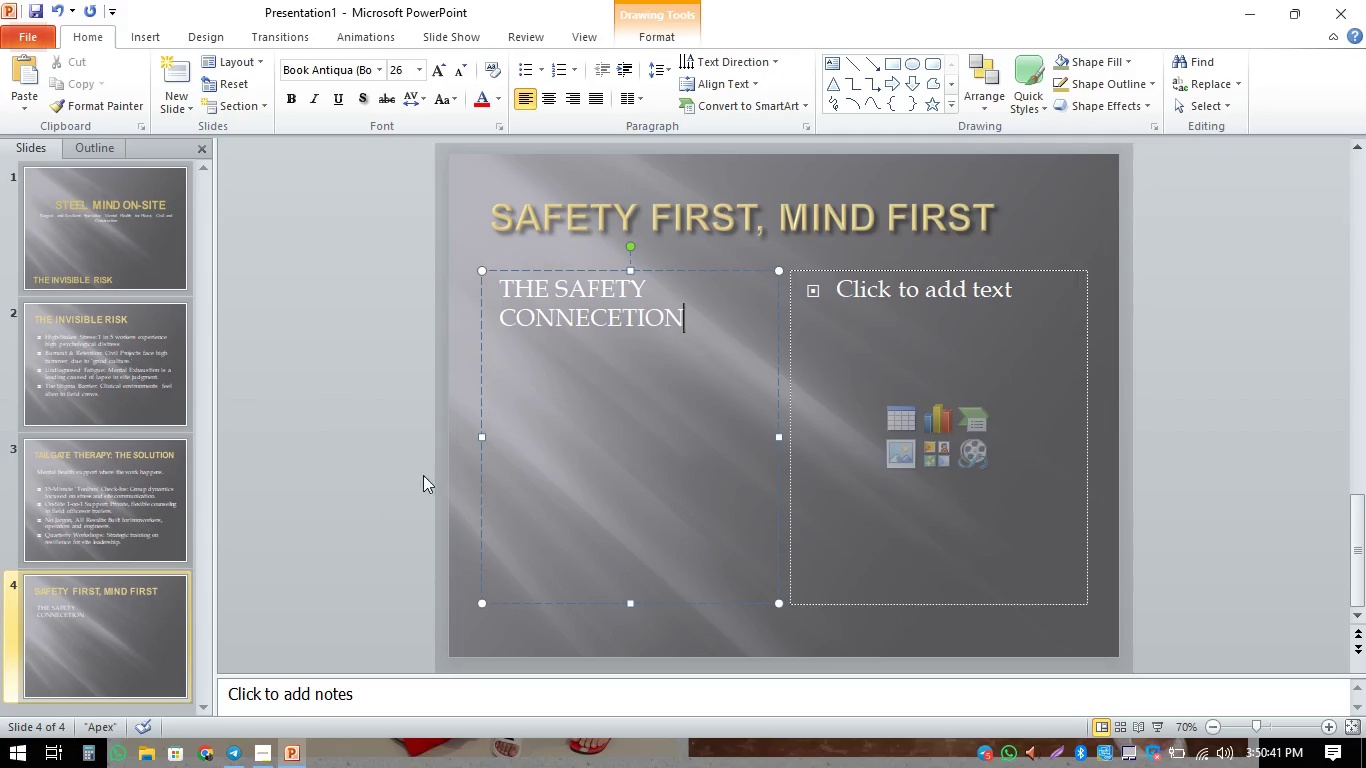 
wait(6.25)
 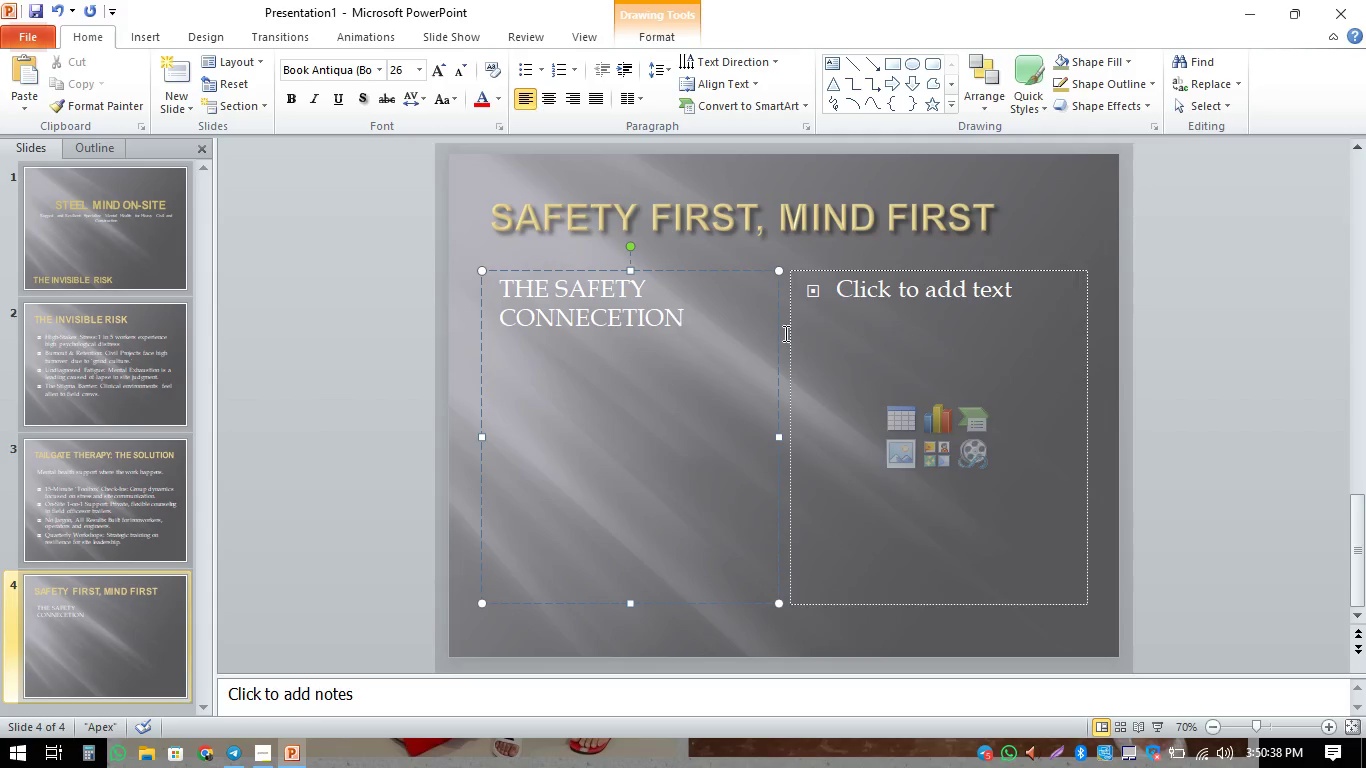 
left_click([652, 385])
 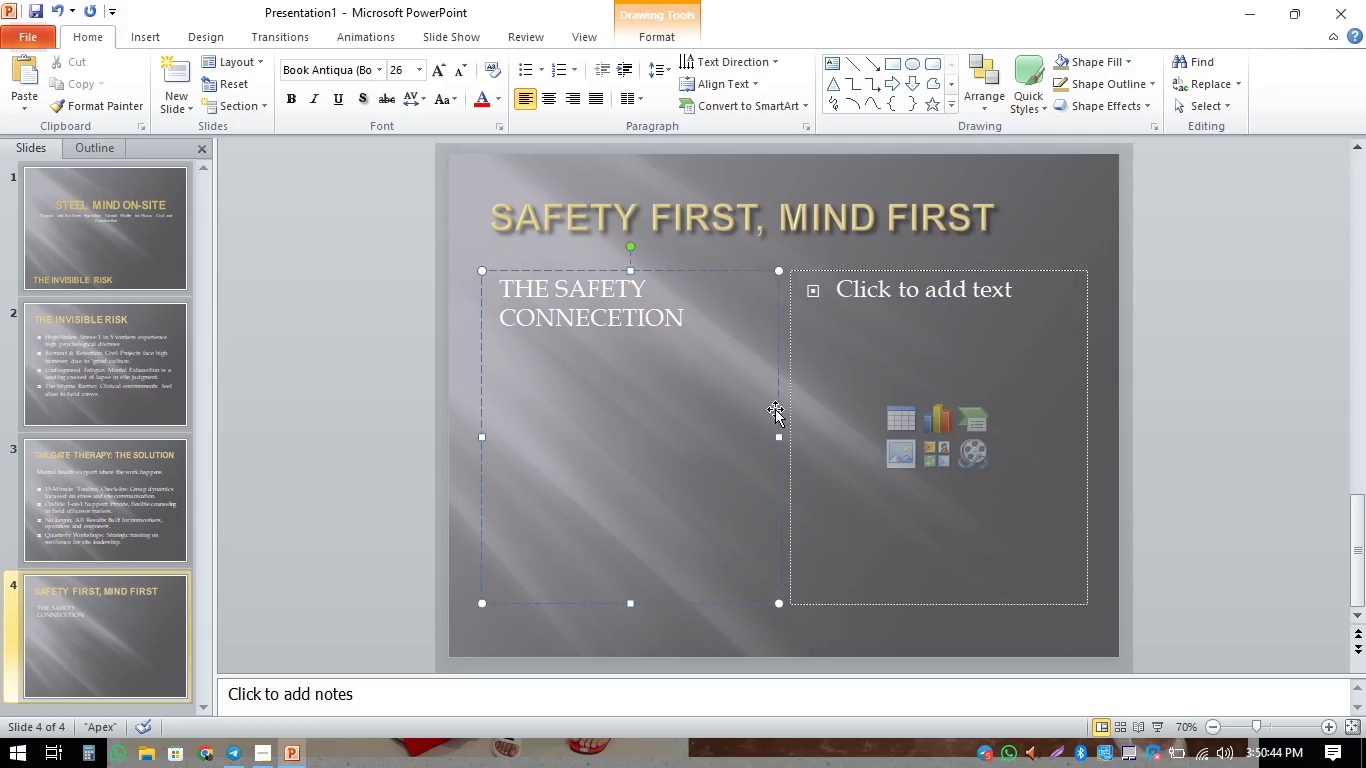 
hold_key(key=ControlLeft, duration=1.51)
scroll: coordinate [784, 418], scroll_direction: up, amount: 1.0
 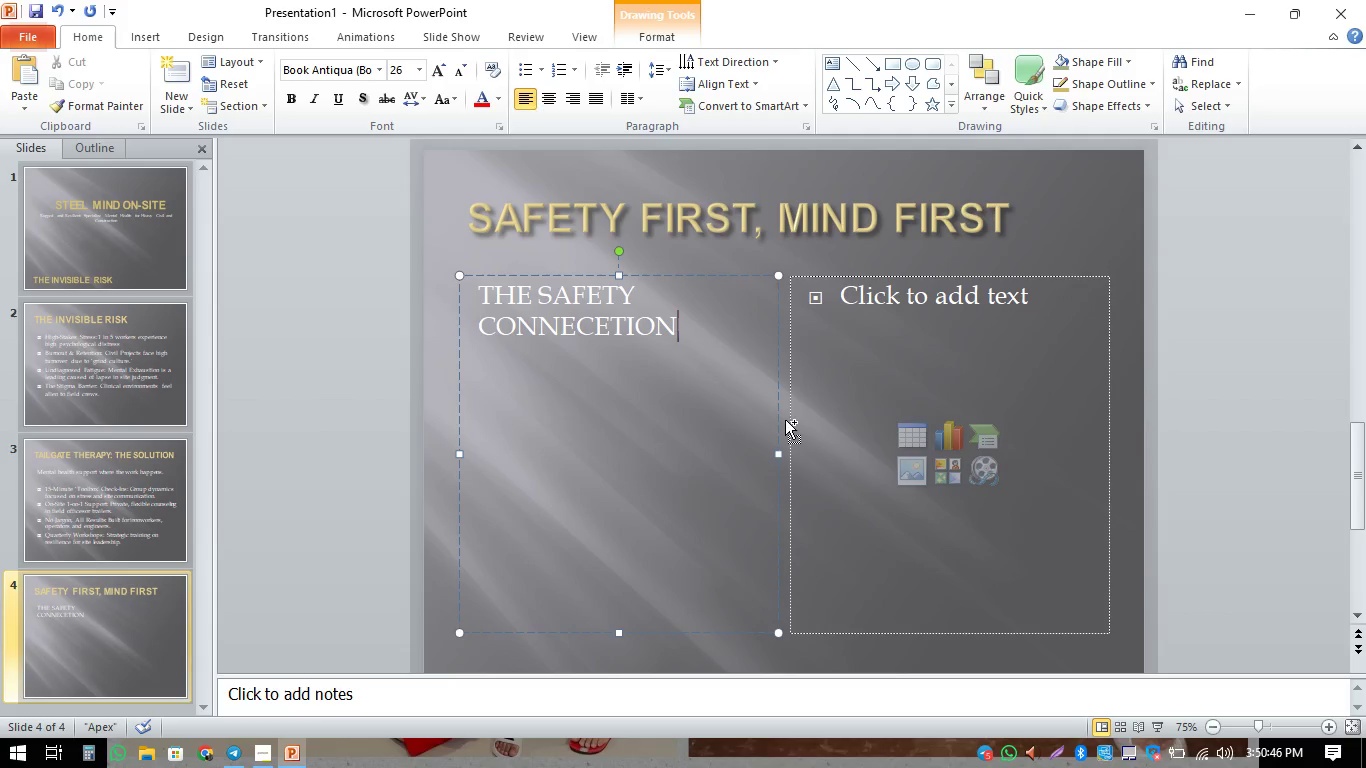 
hold_key(key=ControlLeft, duration=0.48)
 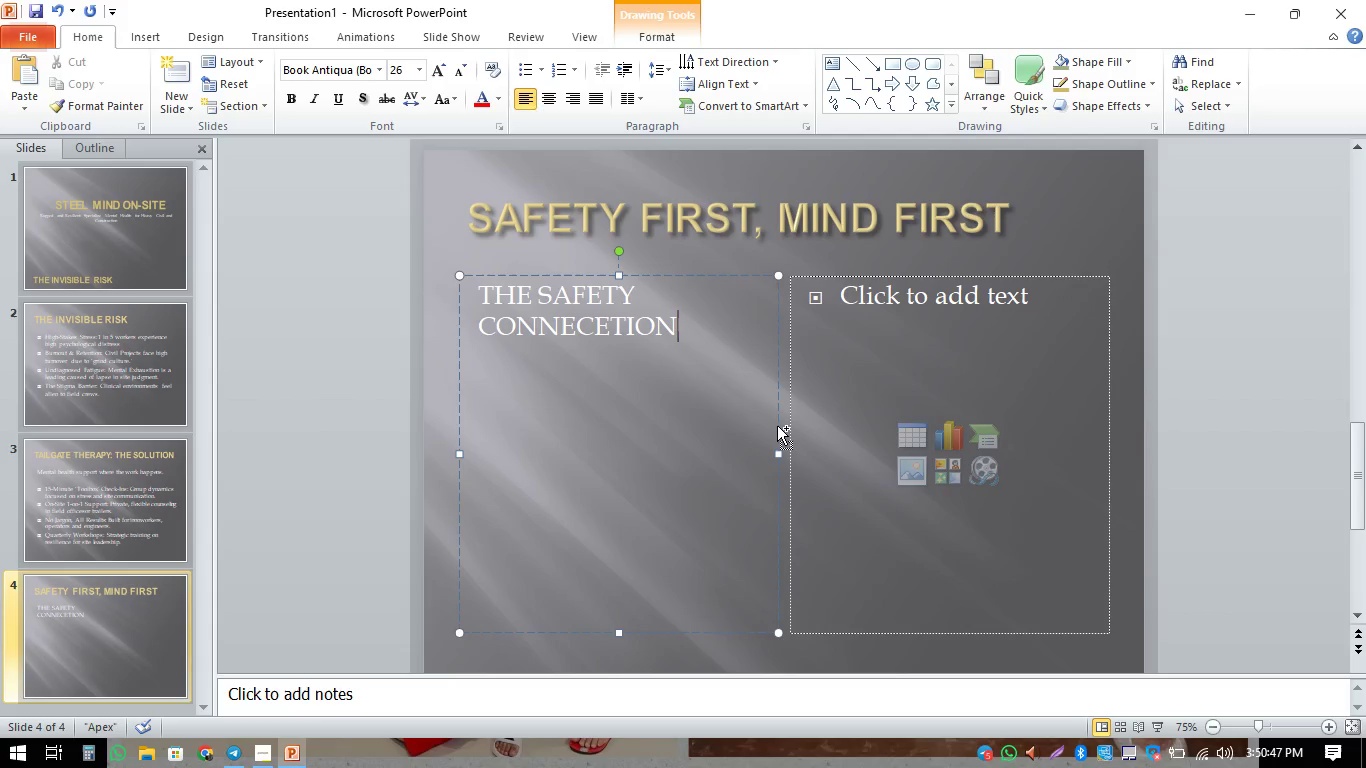 
hold_key(key=ControlLeft, duration=0.7)
scroll: coordinate [777, 426], scroll_direction: up, amount: 1.0
 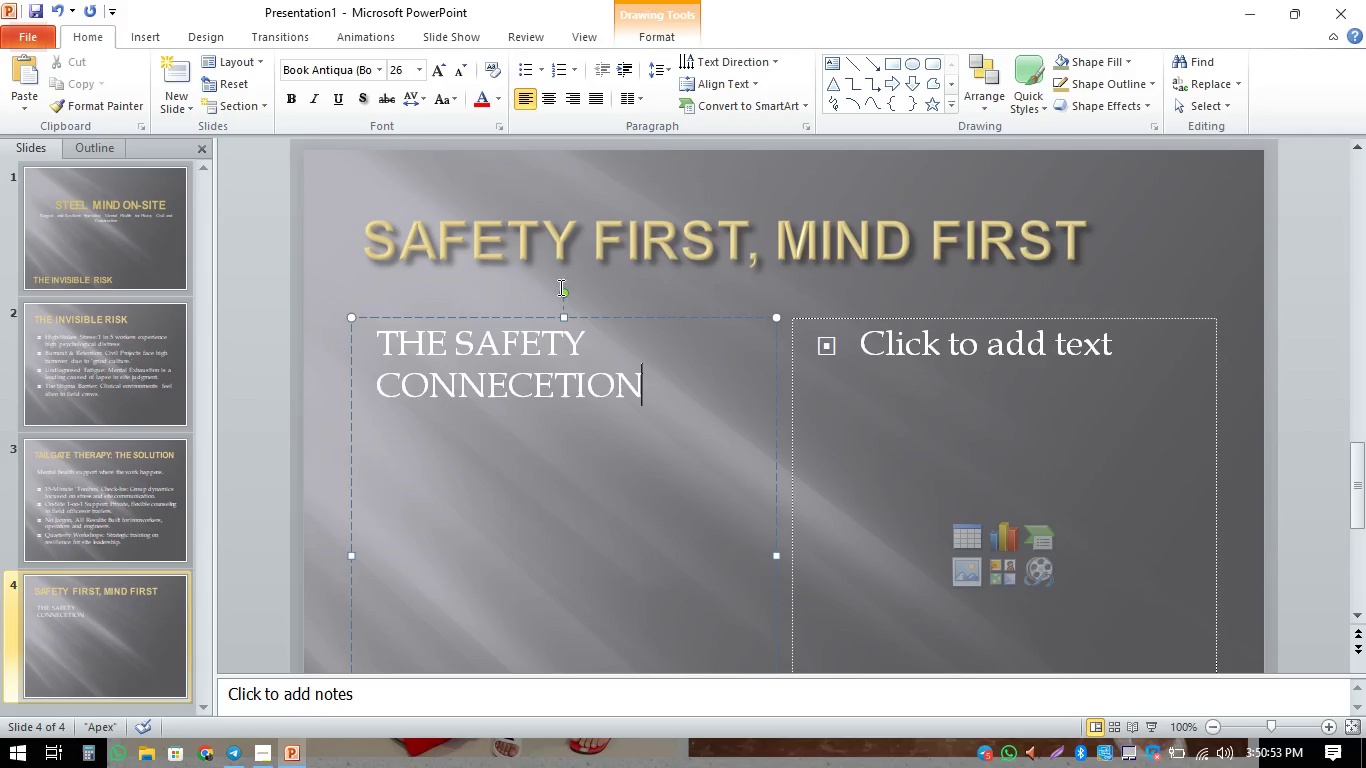 
wait(7.09)
 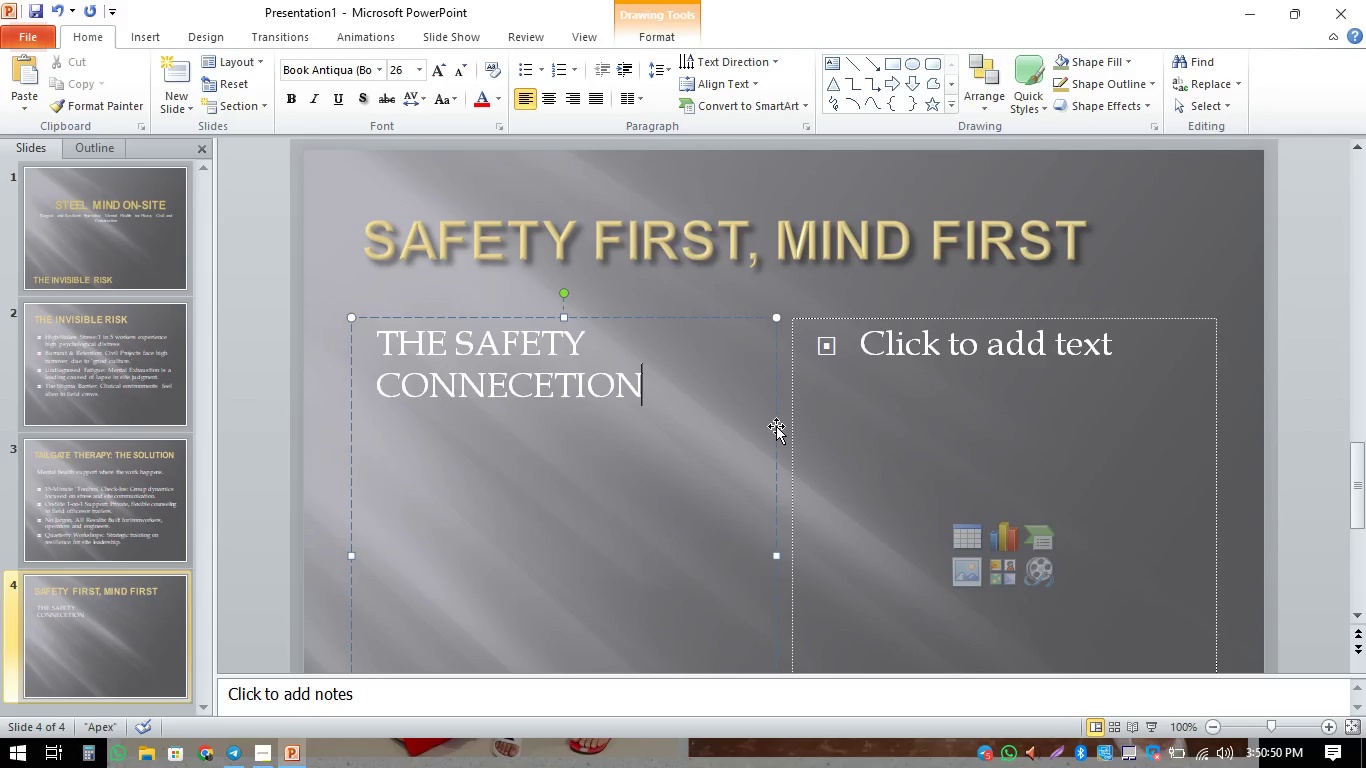 
left_click([502, 385])
 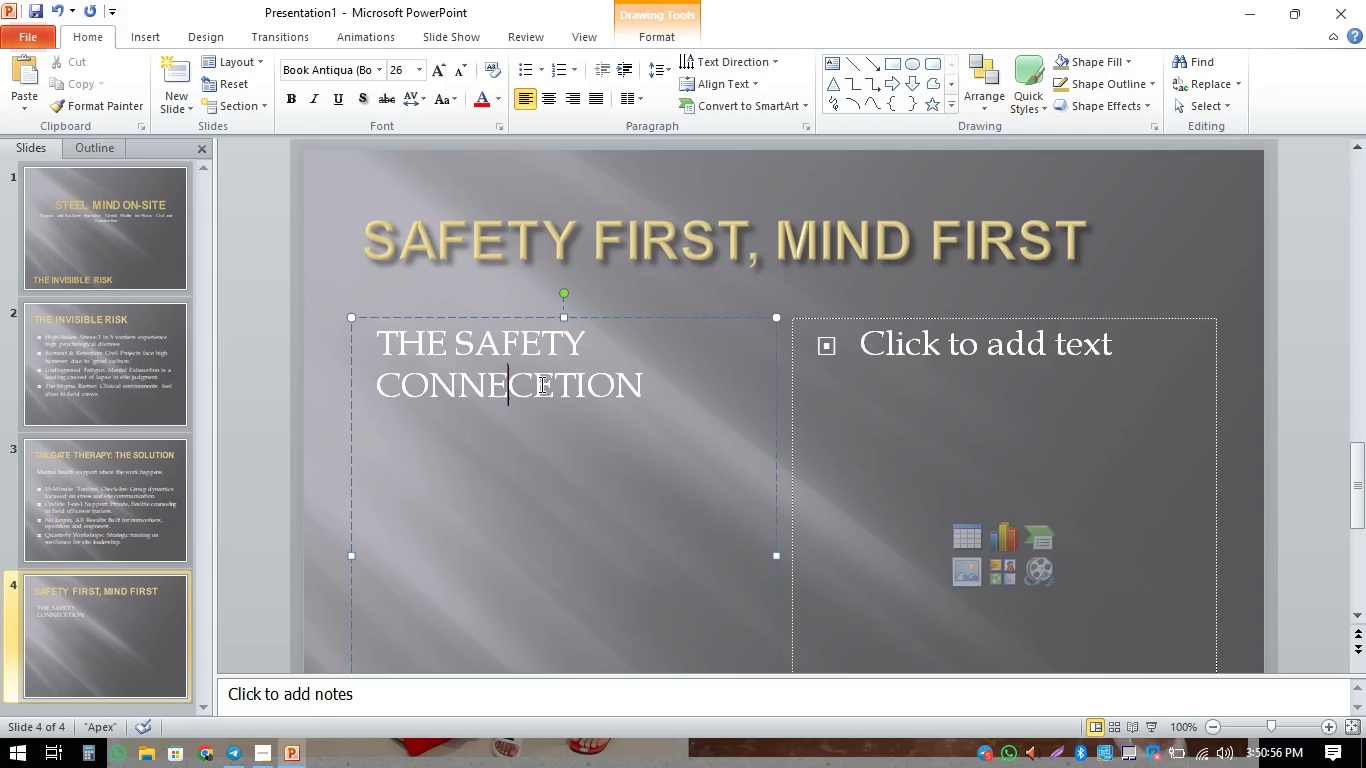 
left_click([560, 384])
 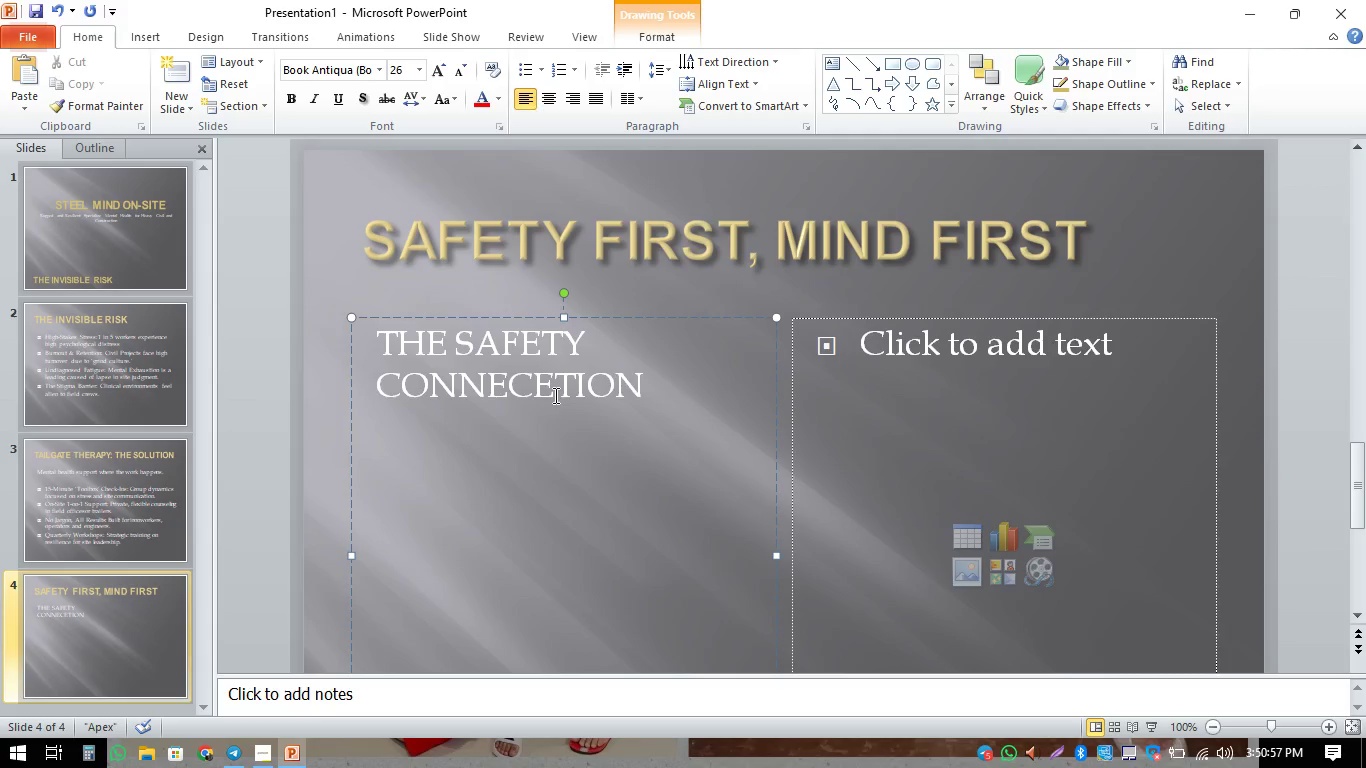 
key(Backspace)
 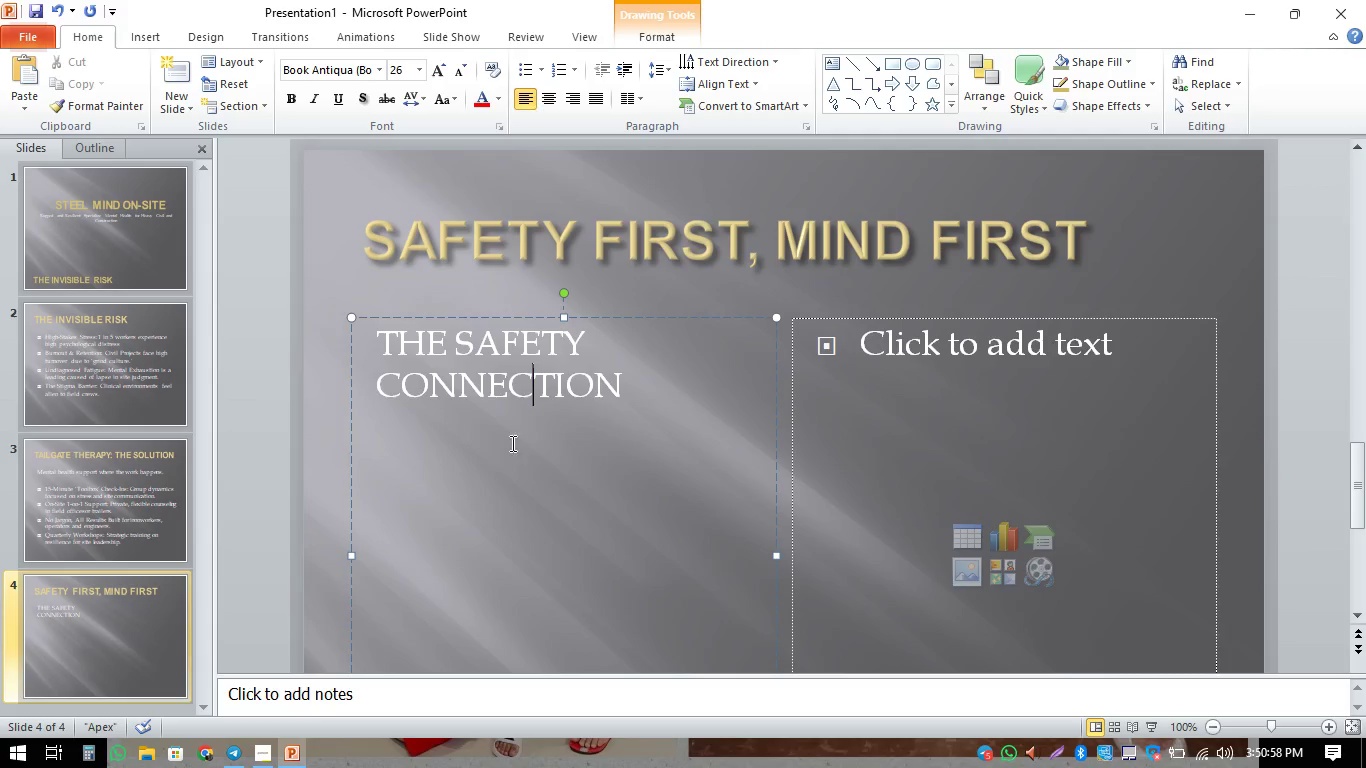 
left_click_drag(start_coordinate=[512, 447], to_coordinate=[519, 447])
 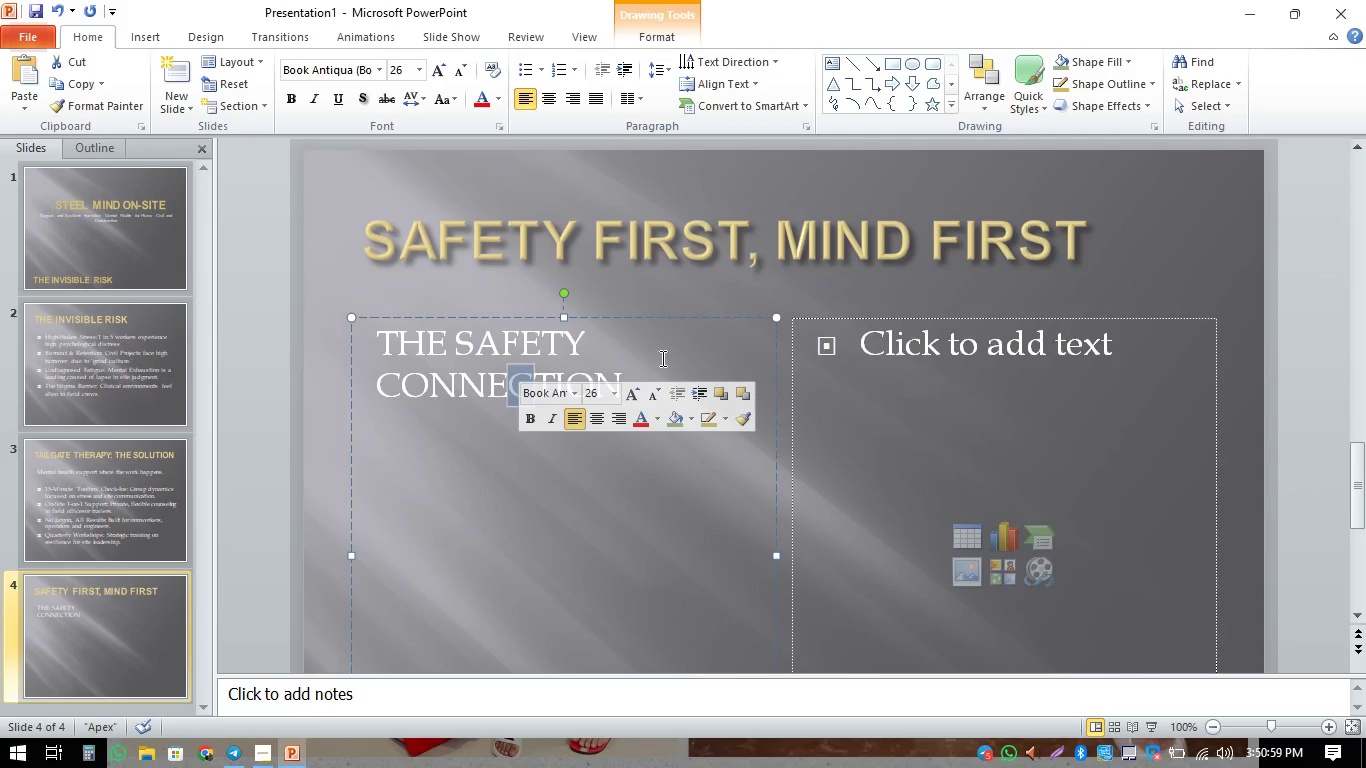 
left_click([662, 357])
 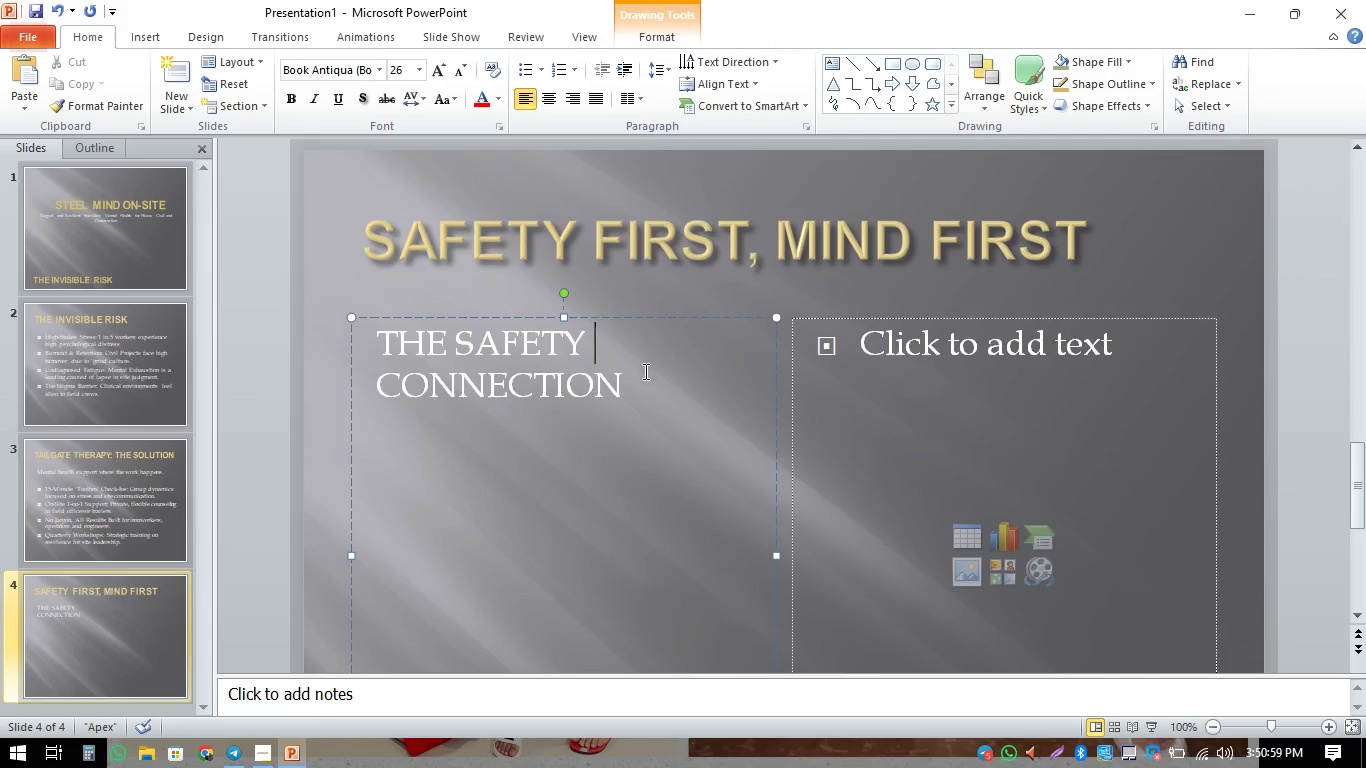 
left_click([643, 373])
 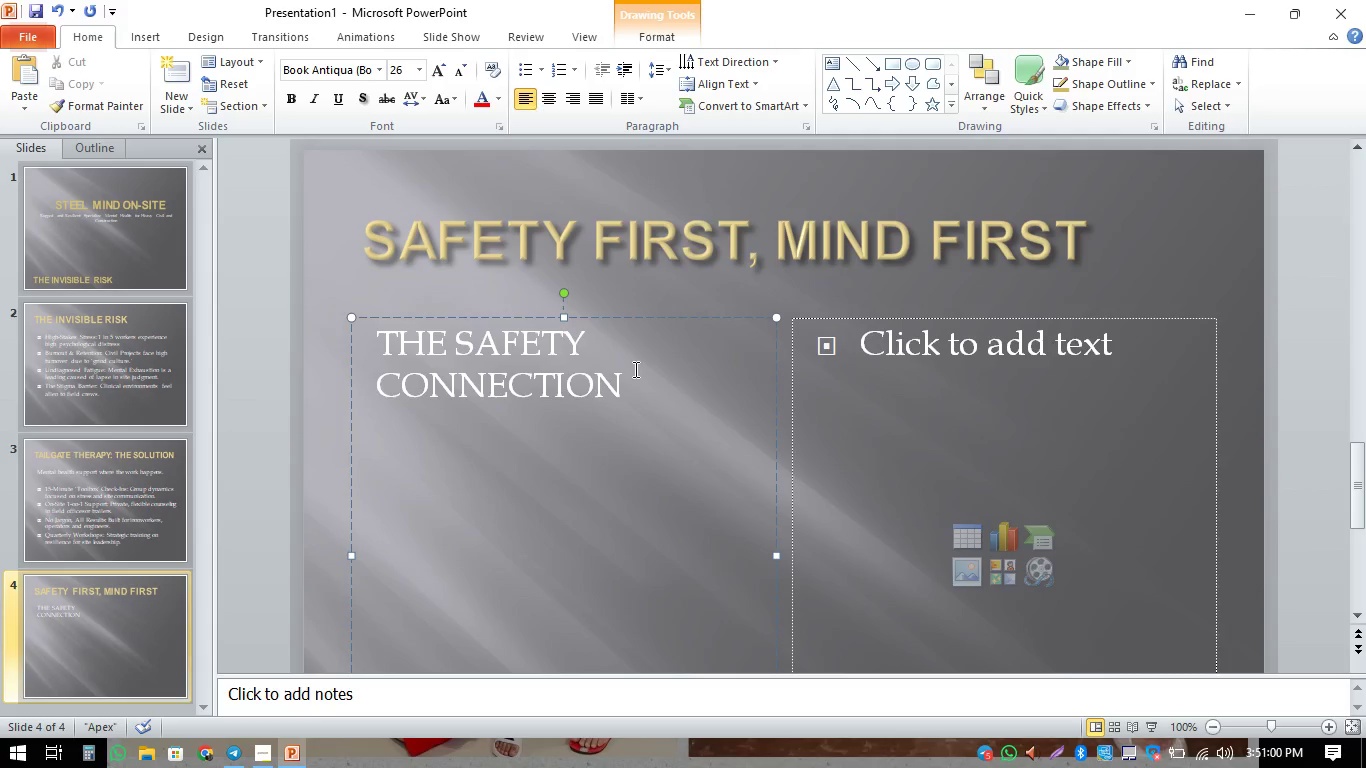 
key(Enter)
 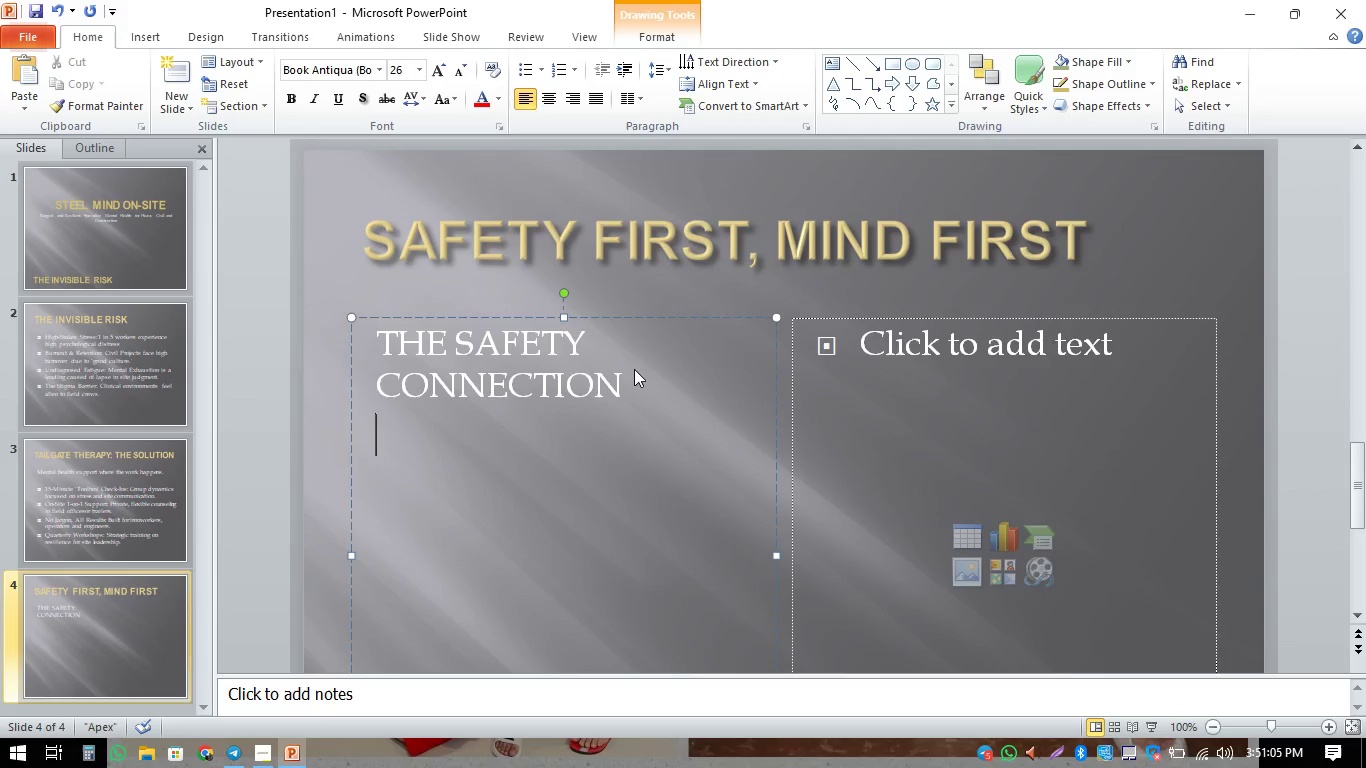 
wait(5.78)
 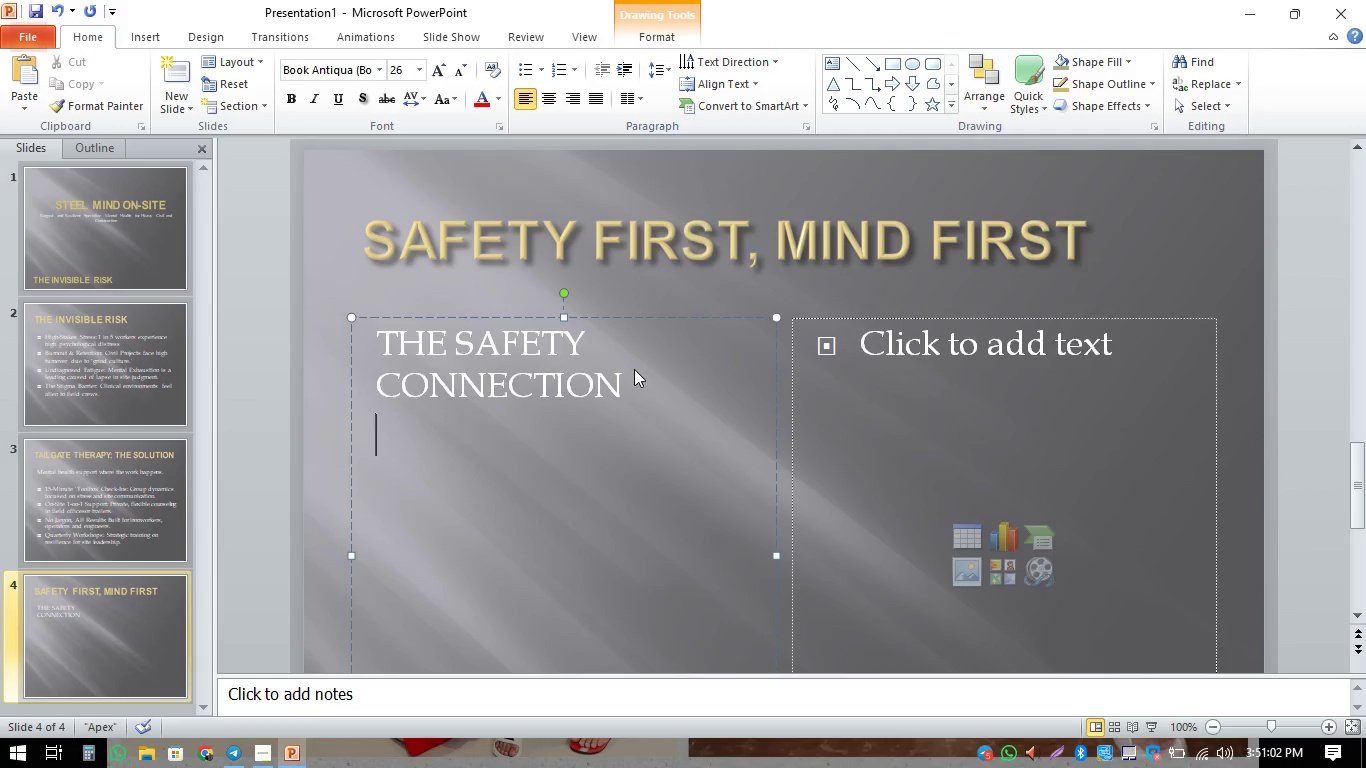 
hold_key(key=ShiftLeft, duration=0.42)
 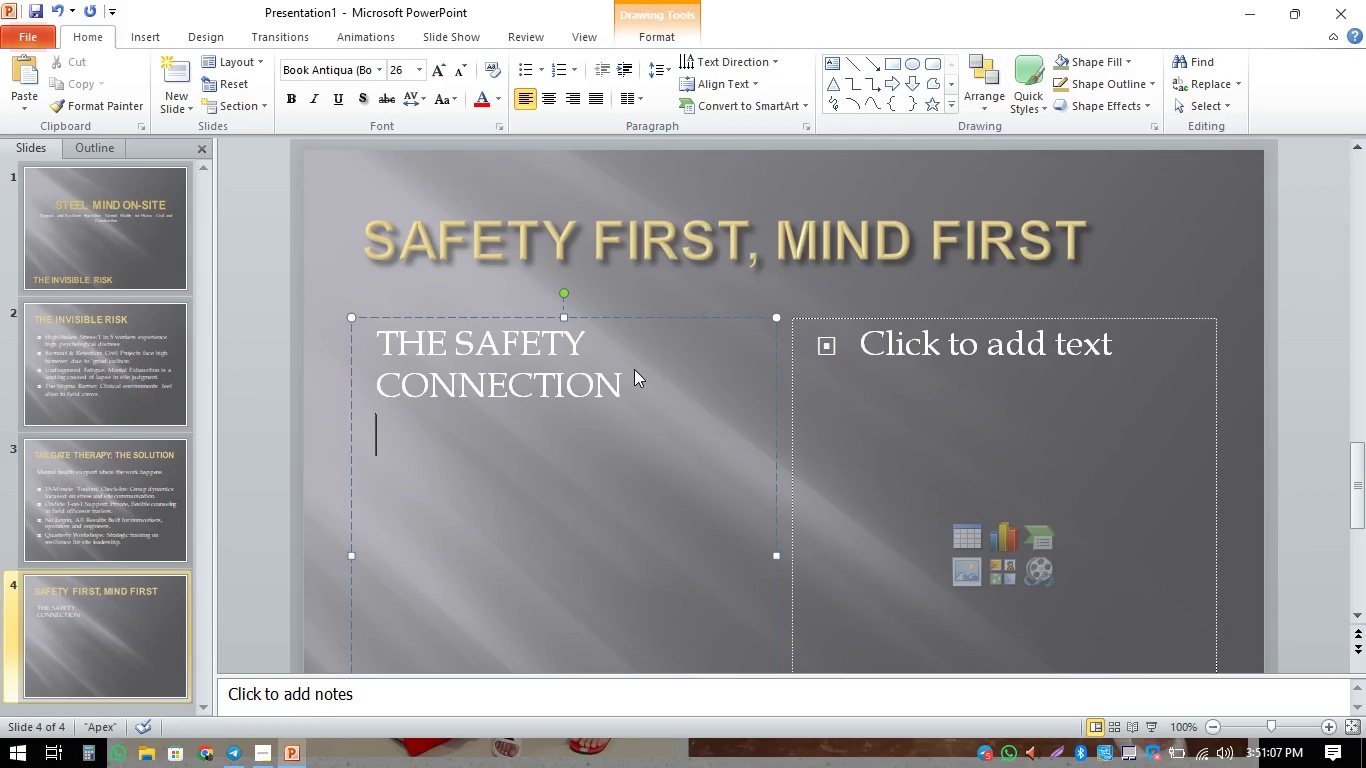 
type(Mental clarity iw )
key(Backspace)
key(Backspace)
type(s a PPE requirene)
key(Backspace)
type(ment)
 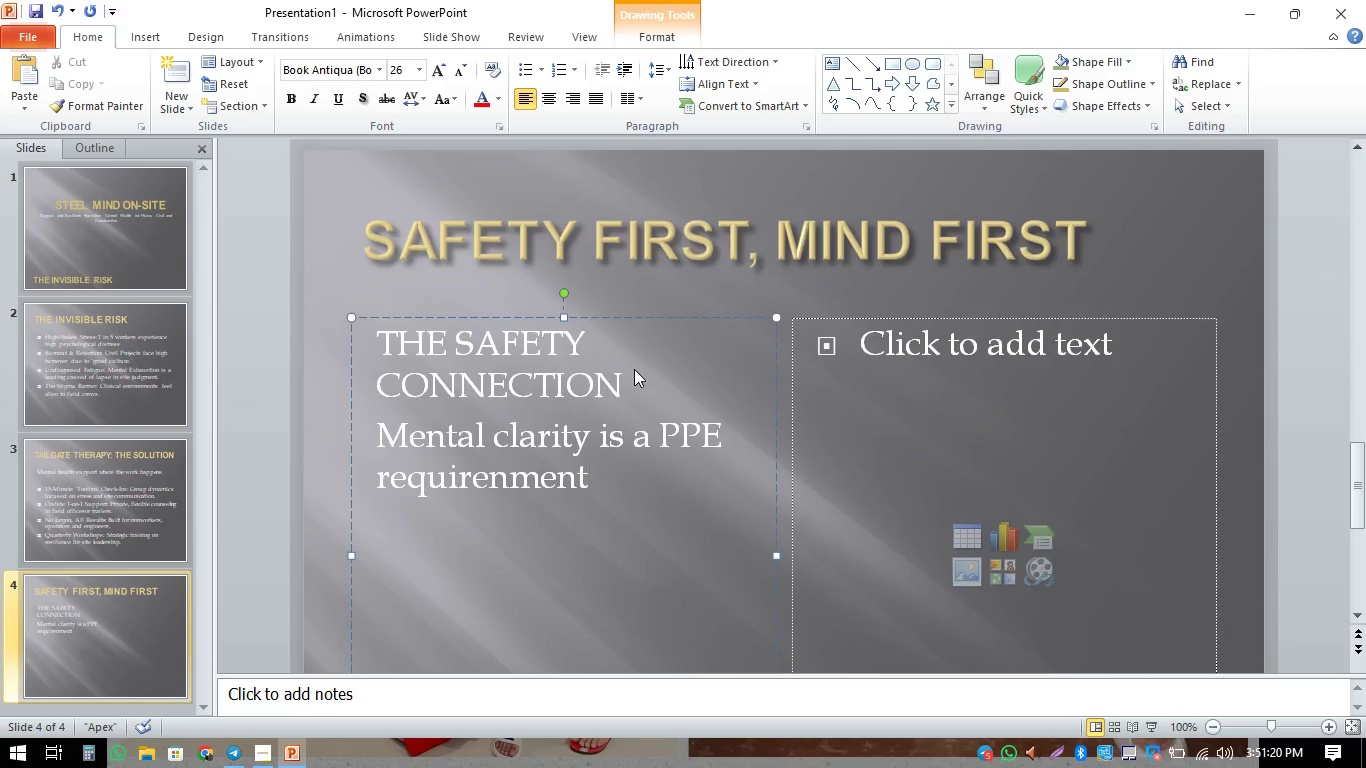 
key(ArrowLeft)
 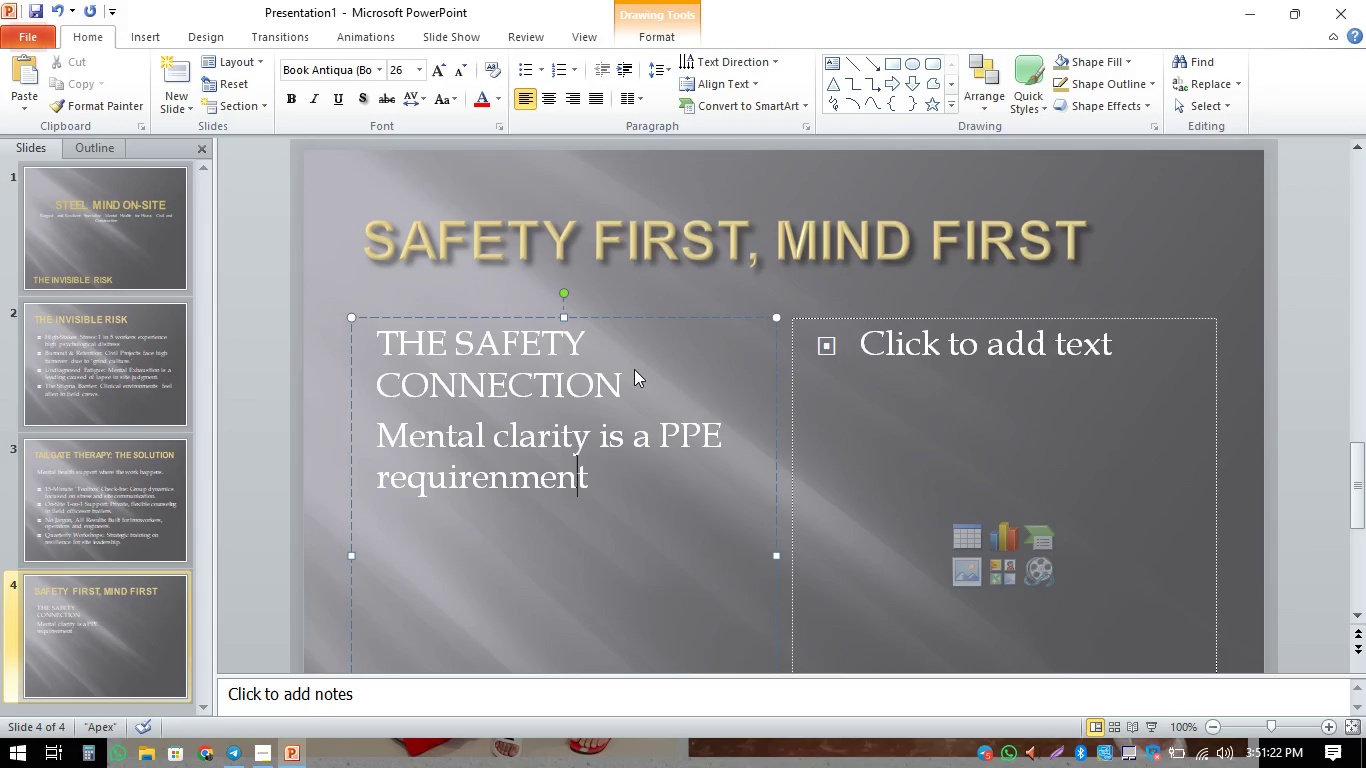 
key(ArrowLeft)
 